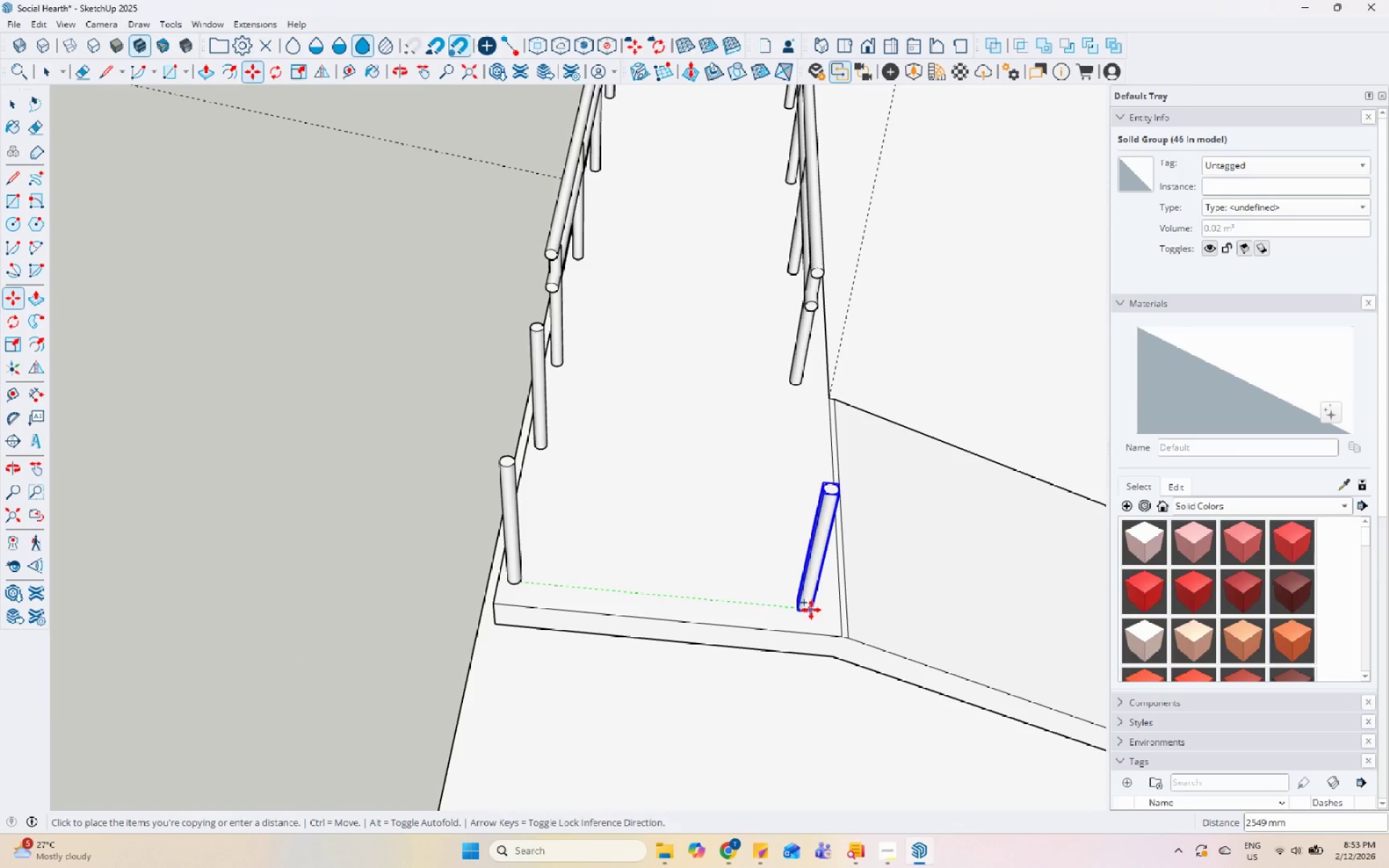 
left_click([822, 609])
 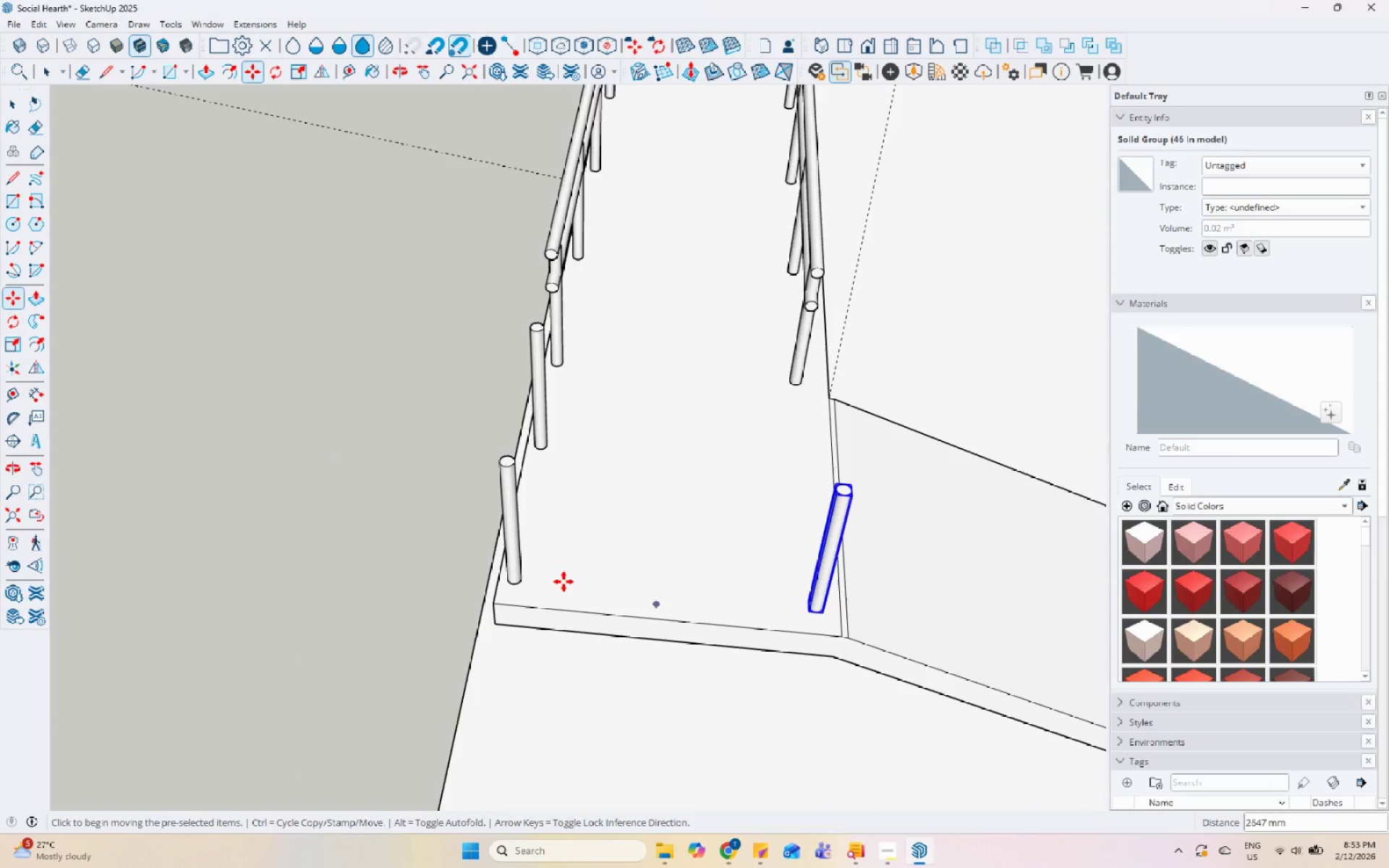 
scroll: coordinate [355, 552], scroll_direction: down, amount: 7.0
 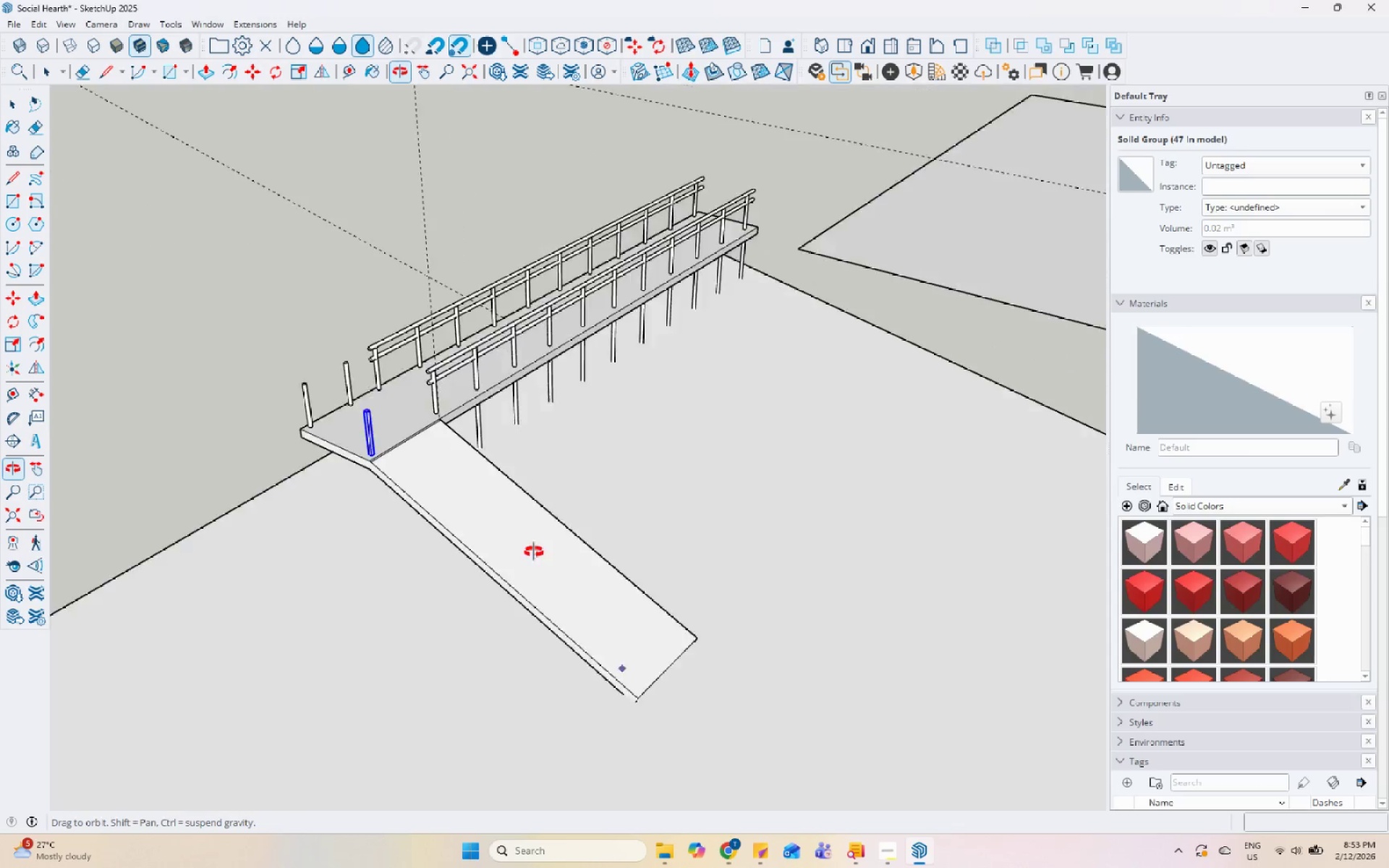 
key(Space)
 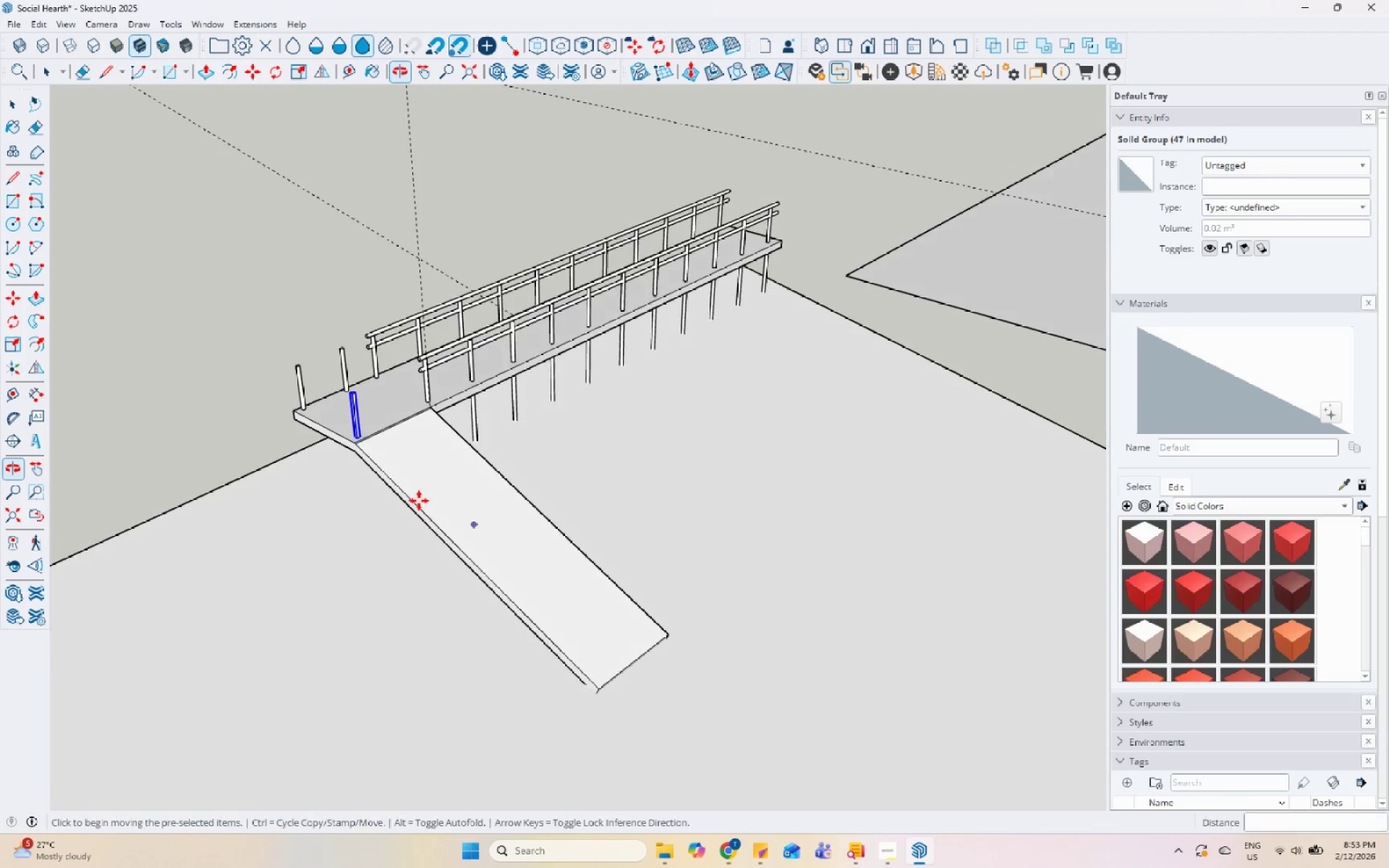 
scroll: coordinate [535, 355], scroll_direction: up, amount: 9.0
 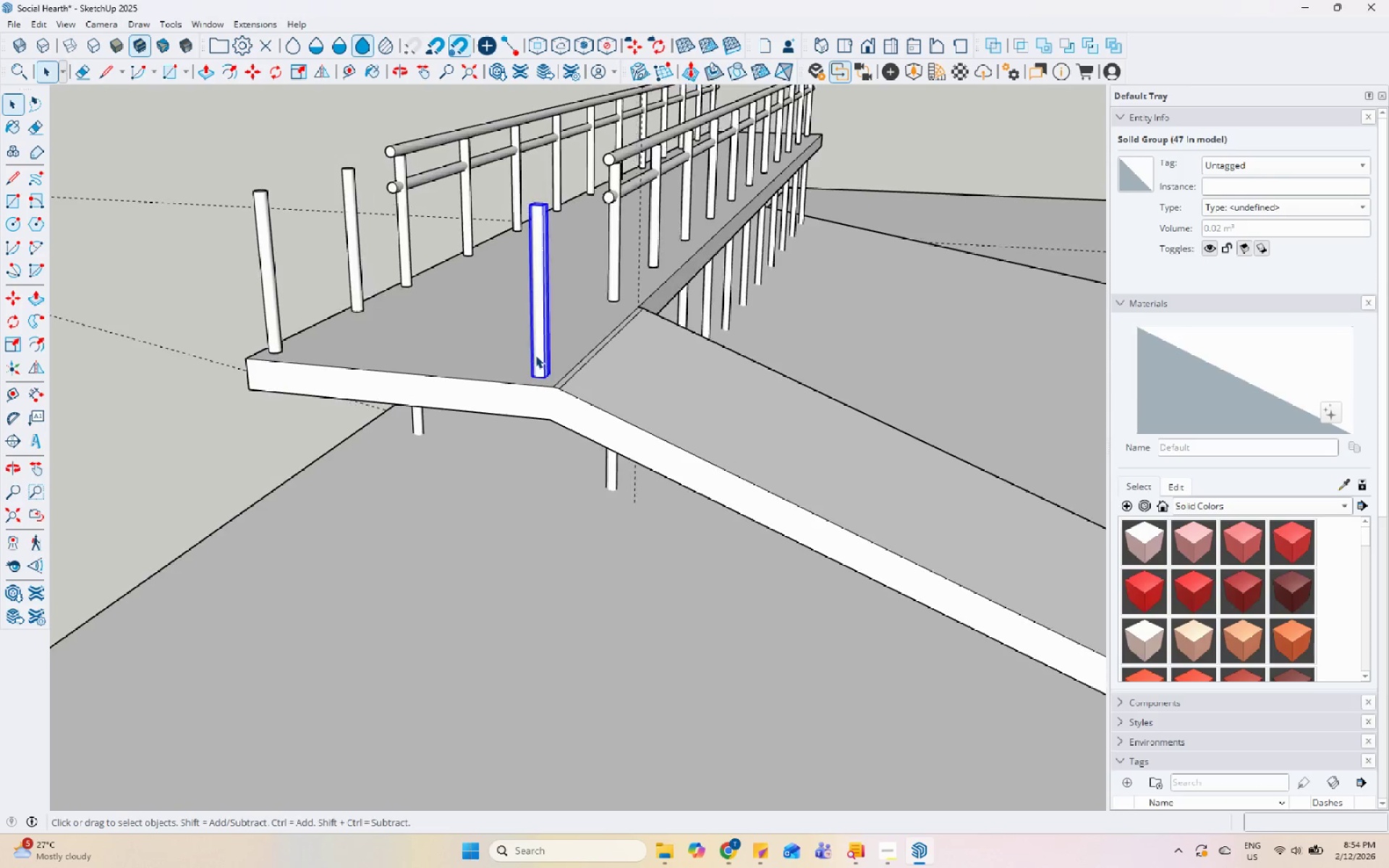 
key(M)
 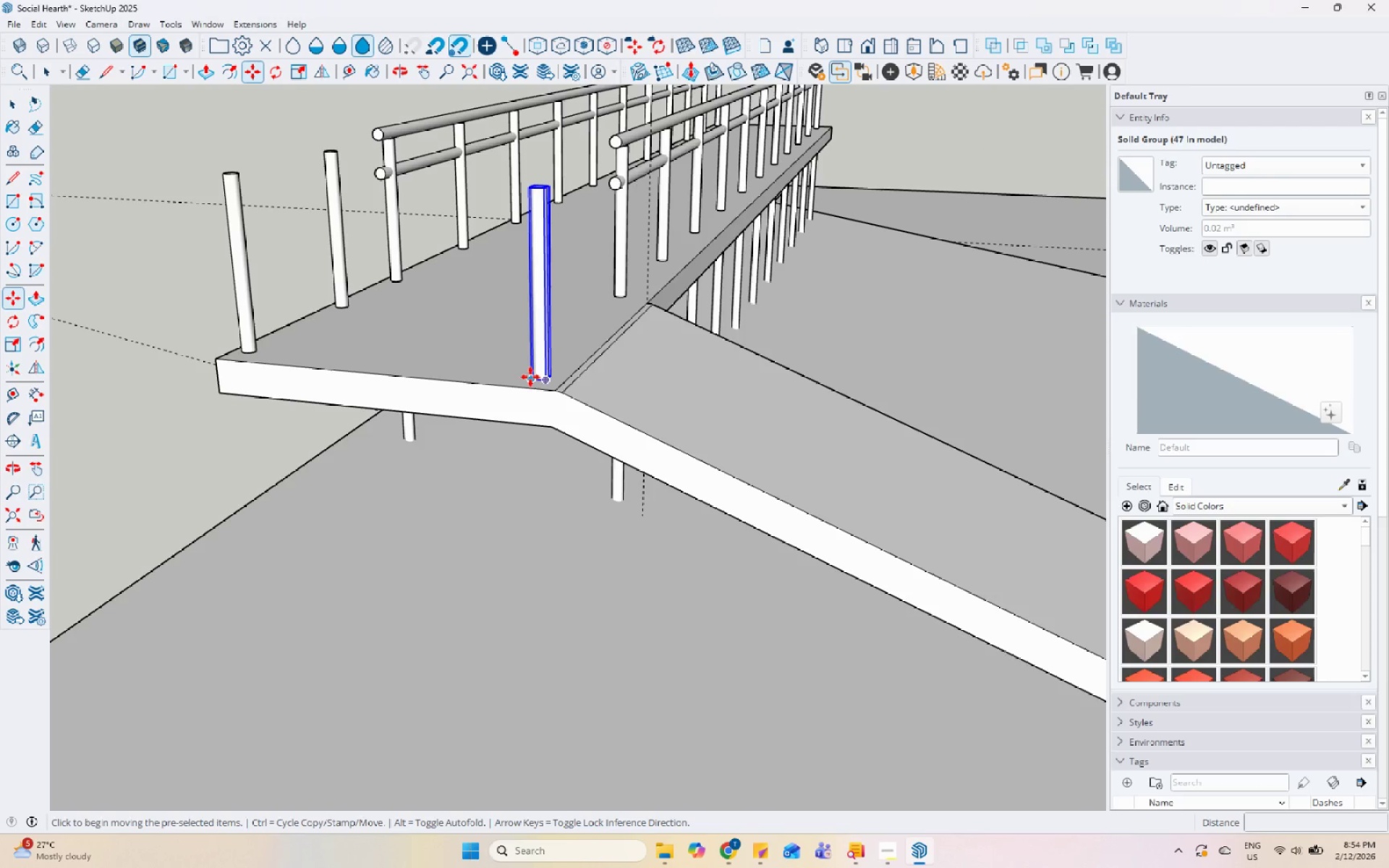 
key(Control+ControlLeft)
 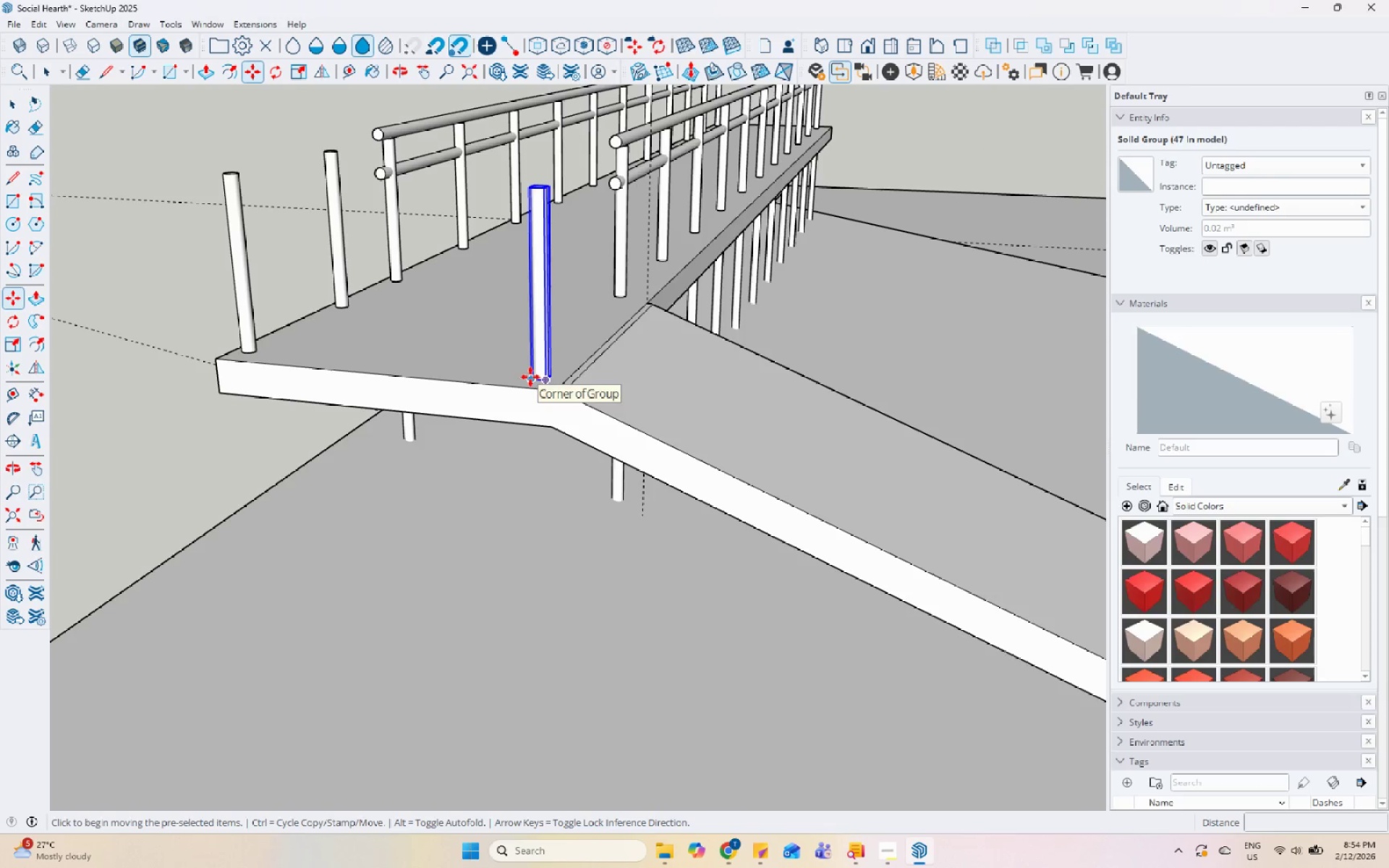 
left_click([530, 377])
 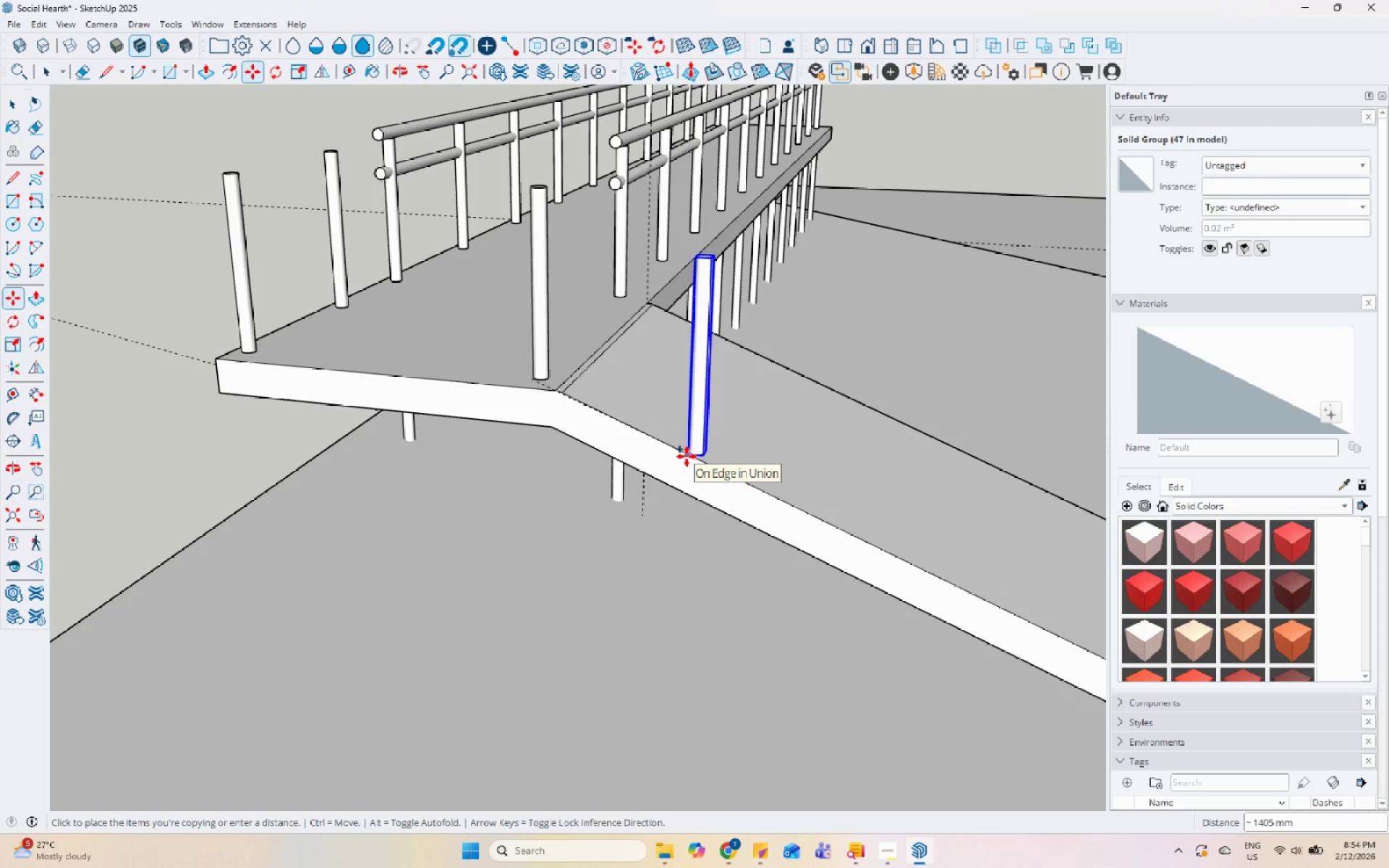 
left_click([687, 456])
 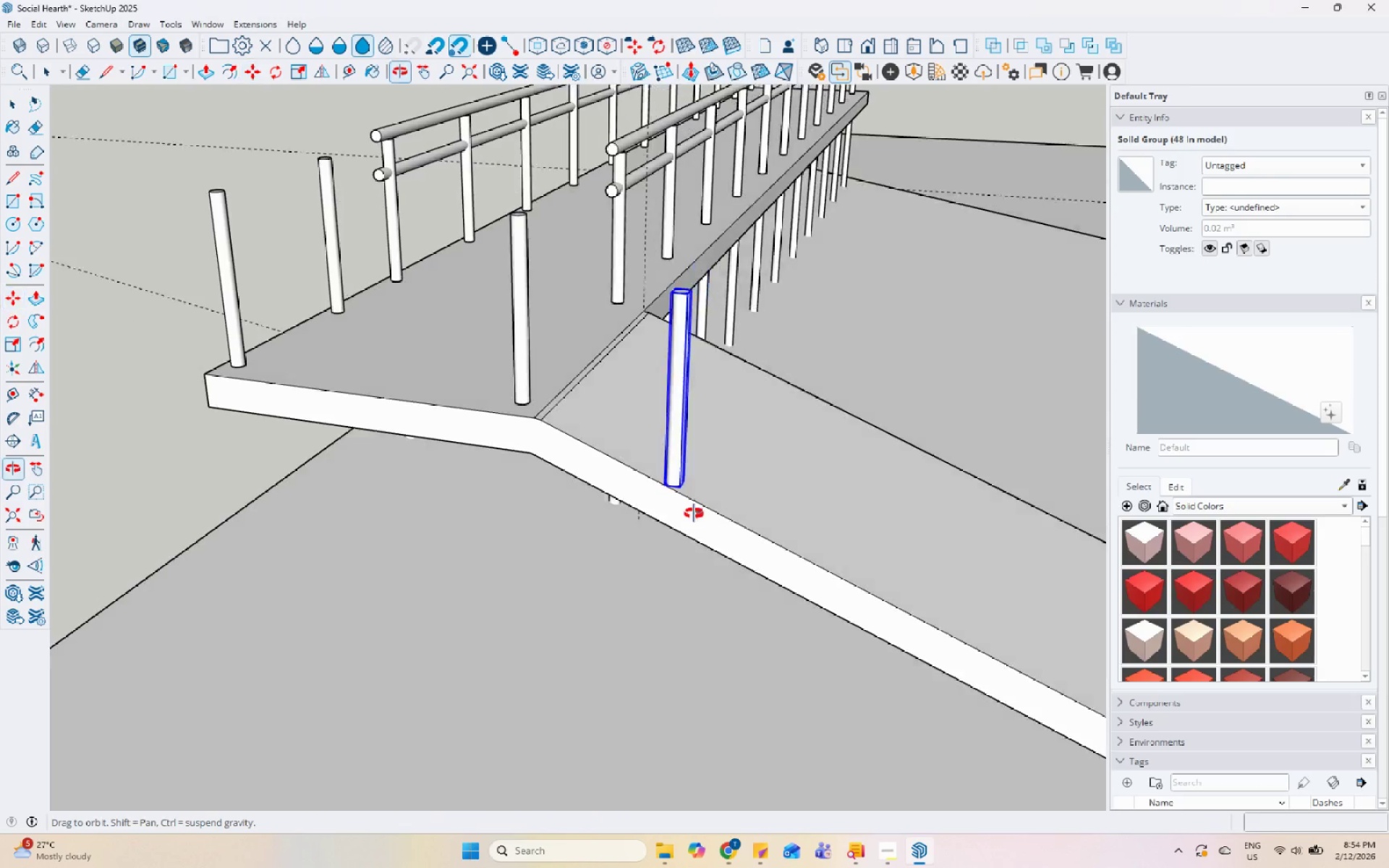 
left_click([533, 597])
 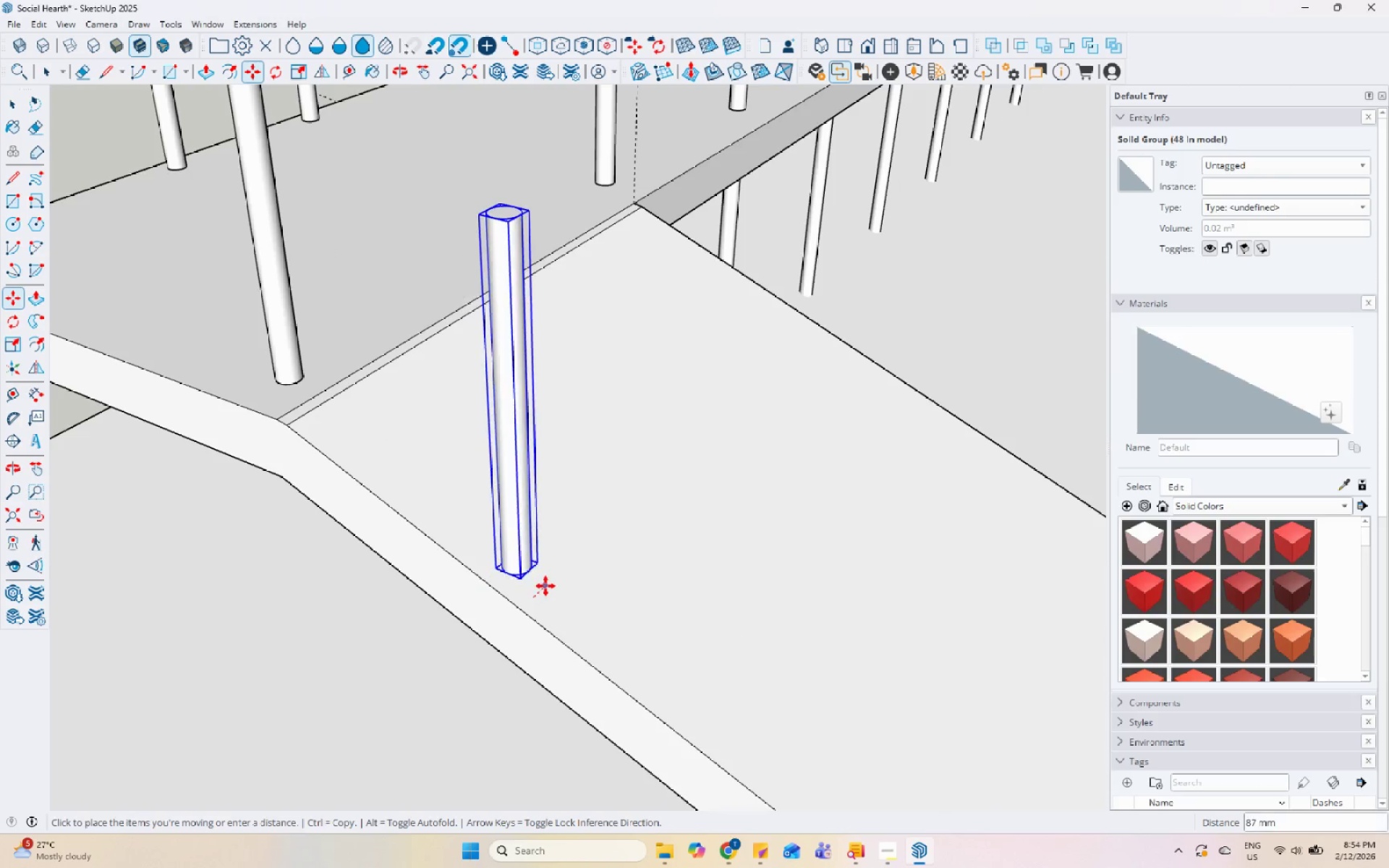 
scroll: coordinate [597, 576], scroll_direction: up, amount: 6.0
 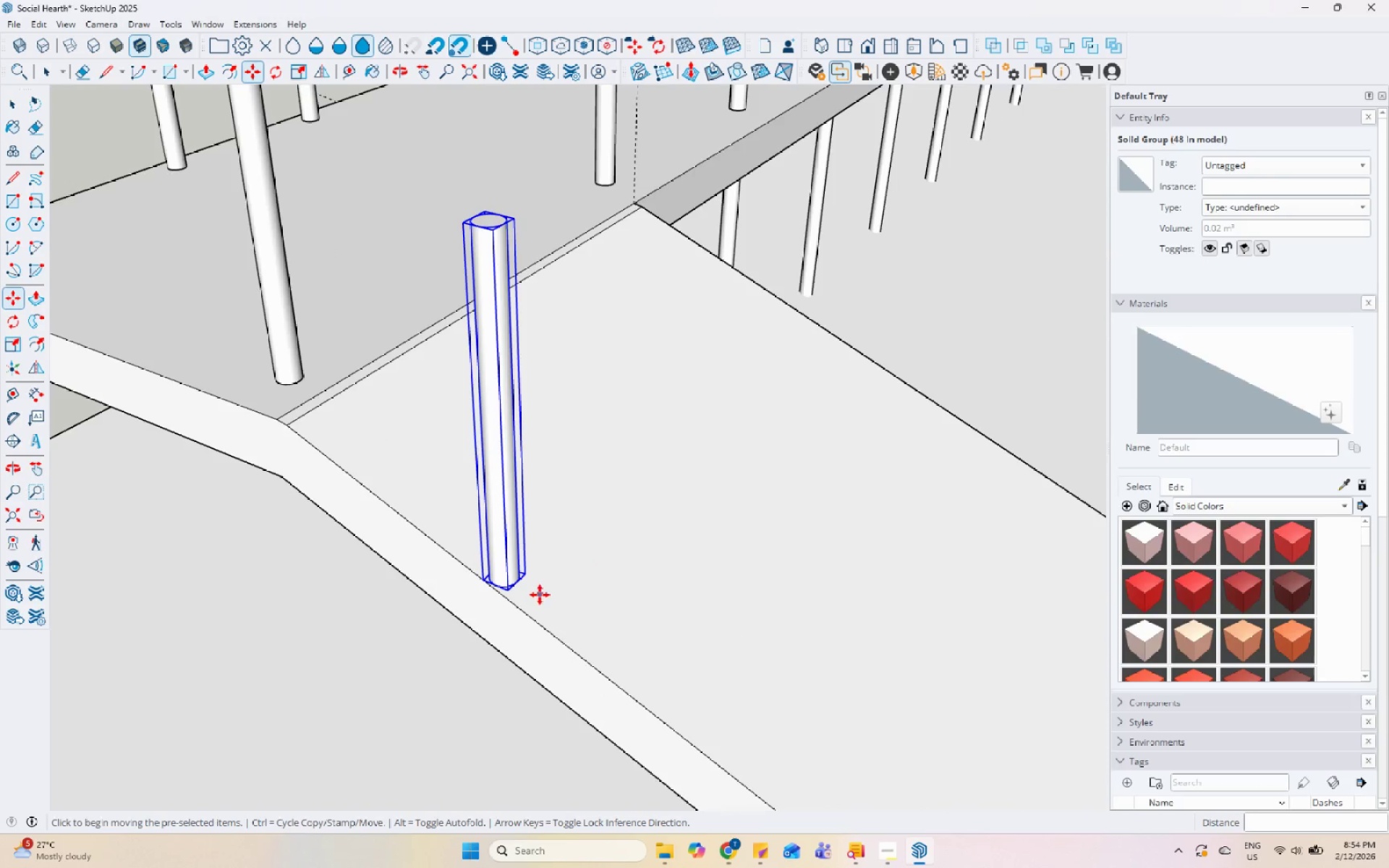 
left_click([545, 586])
 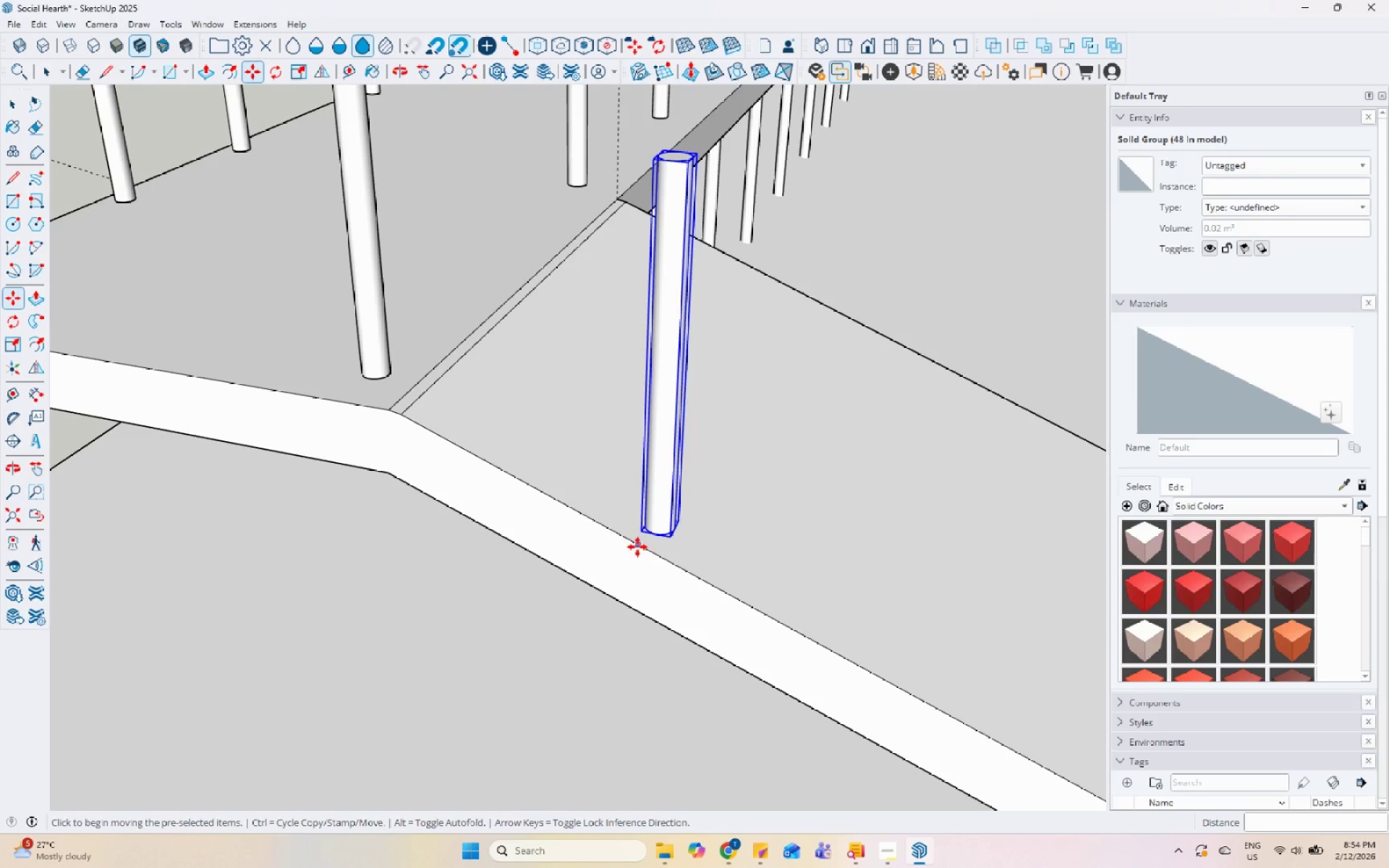 
key(Control+ControlLeft)
 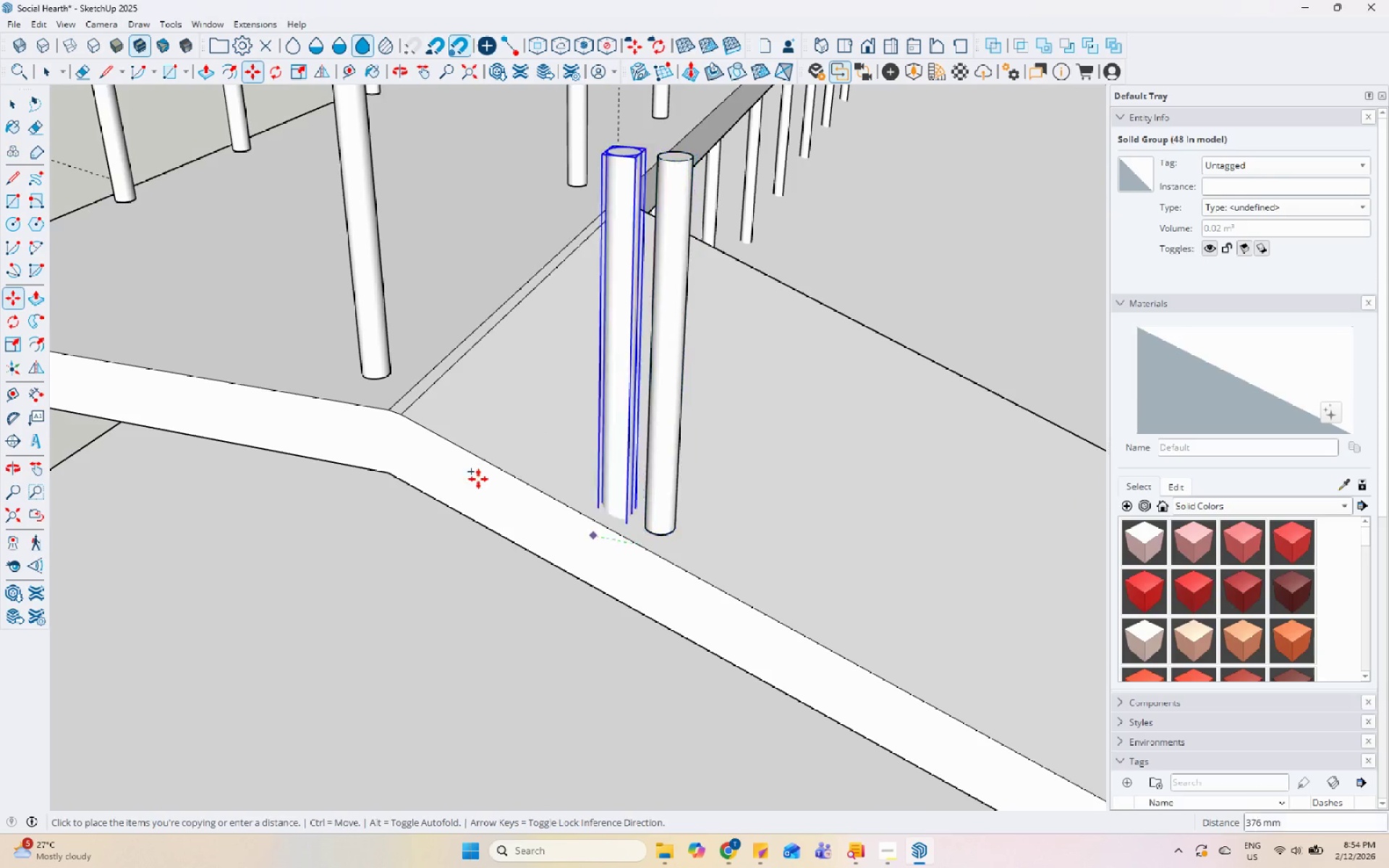 
scroll: coordinate [721, 571], scroll_direction: down, amount: 15.0
 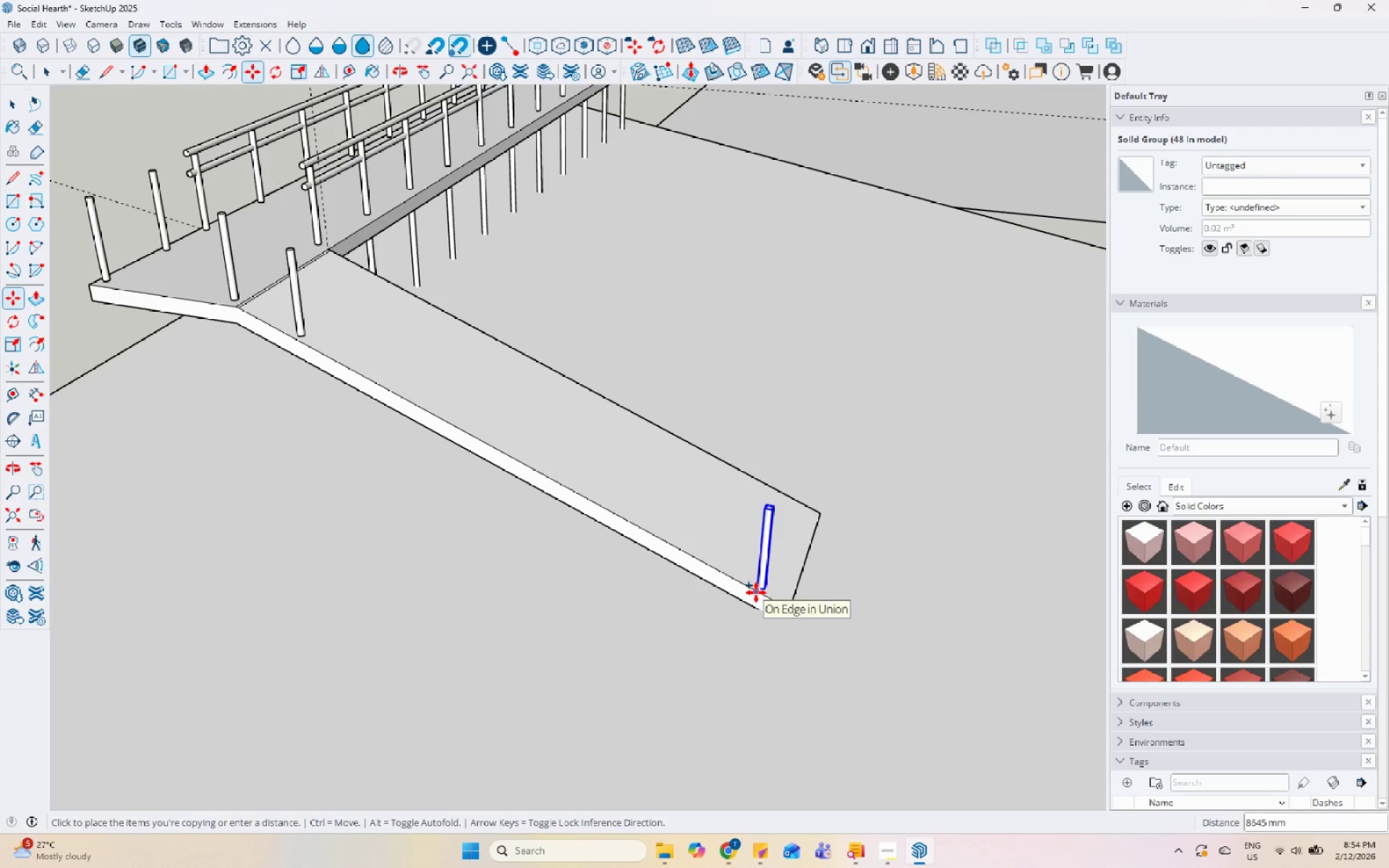 
left_click([758, 593])
 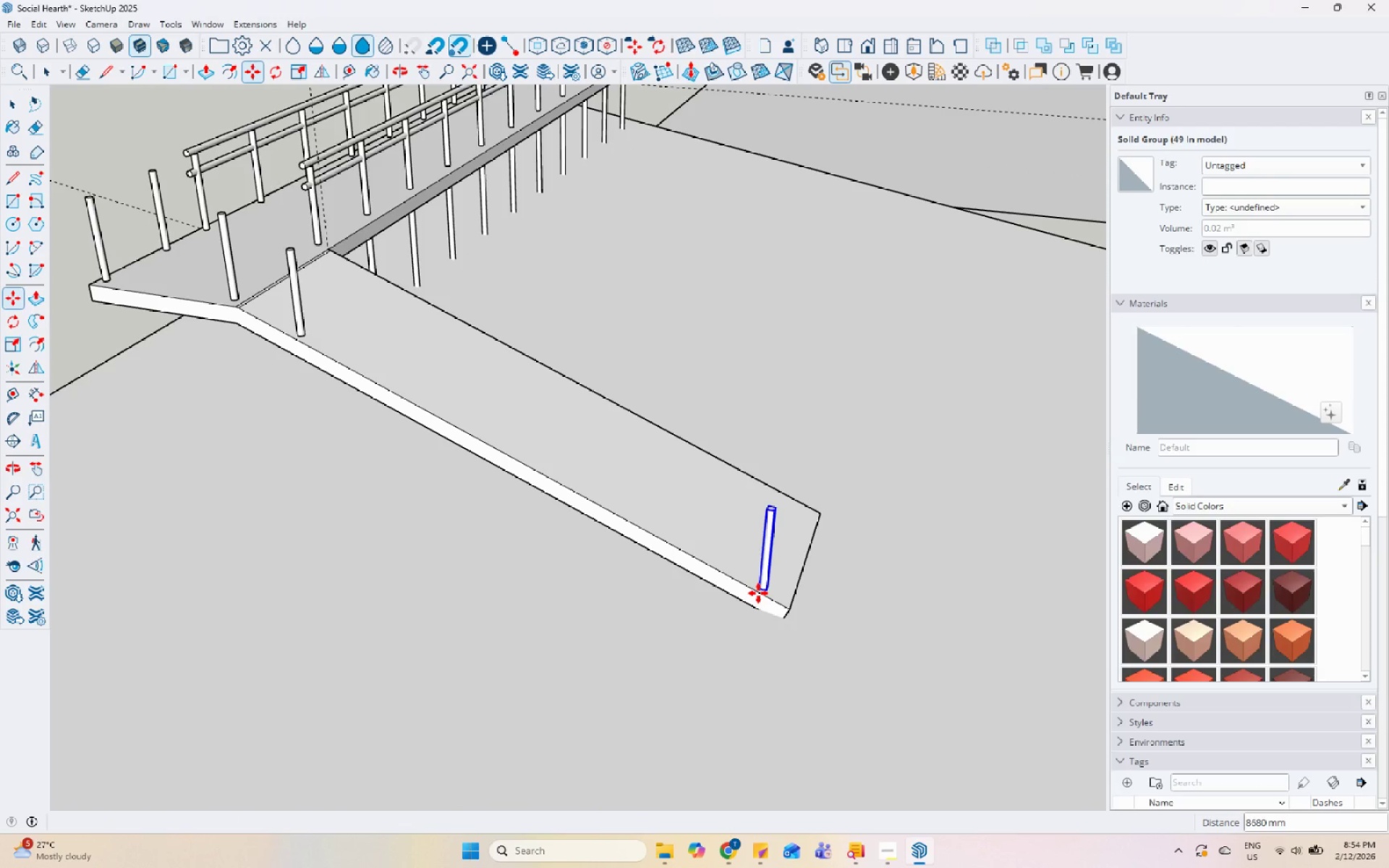 
key(NumpadDivide)
 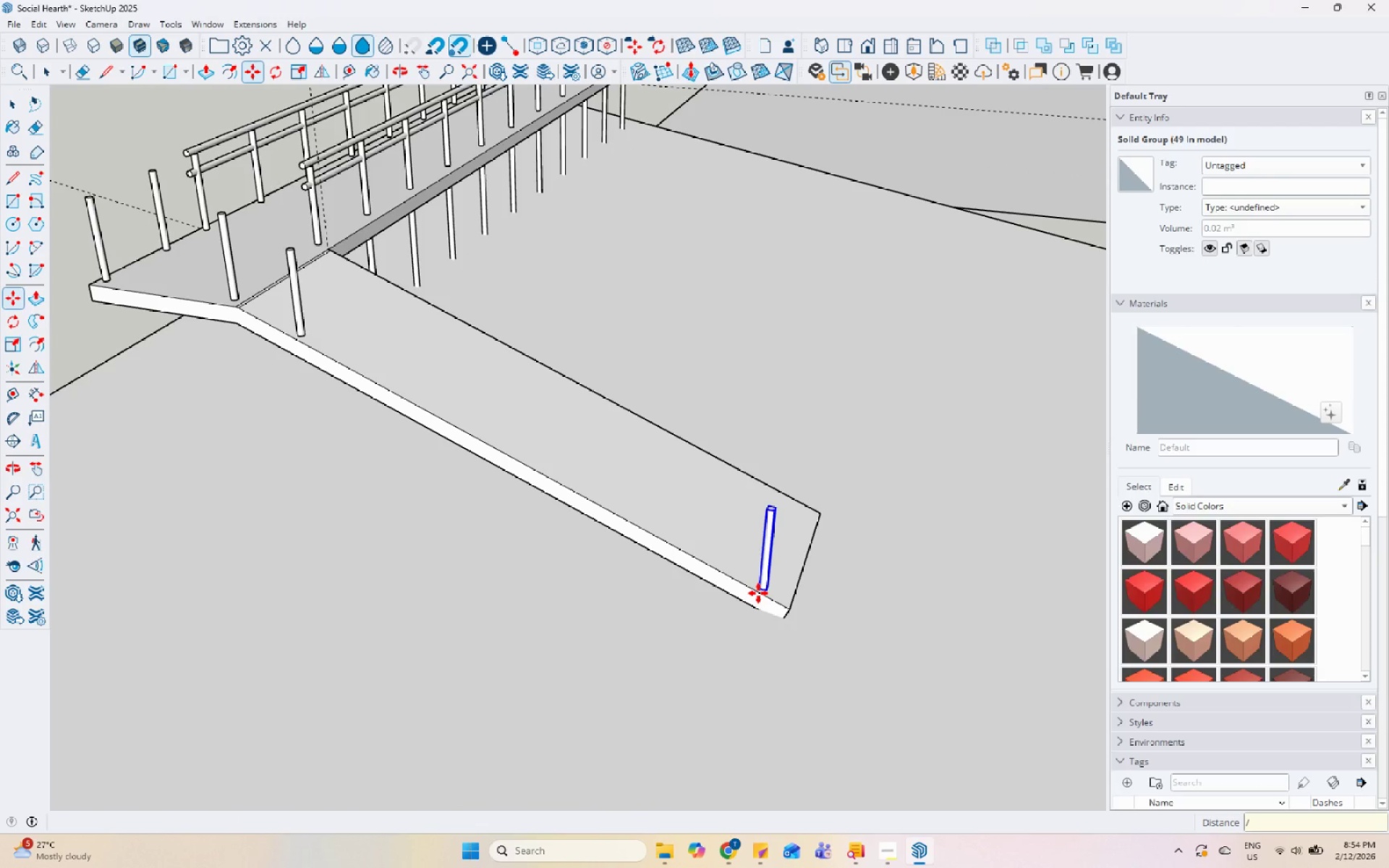 
key(Numpad8)
 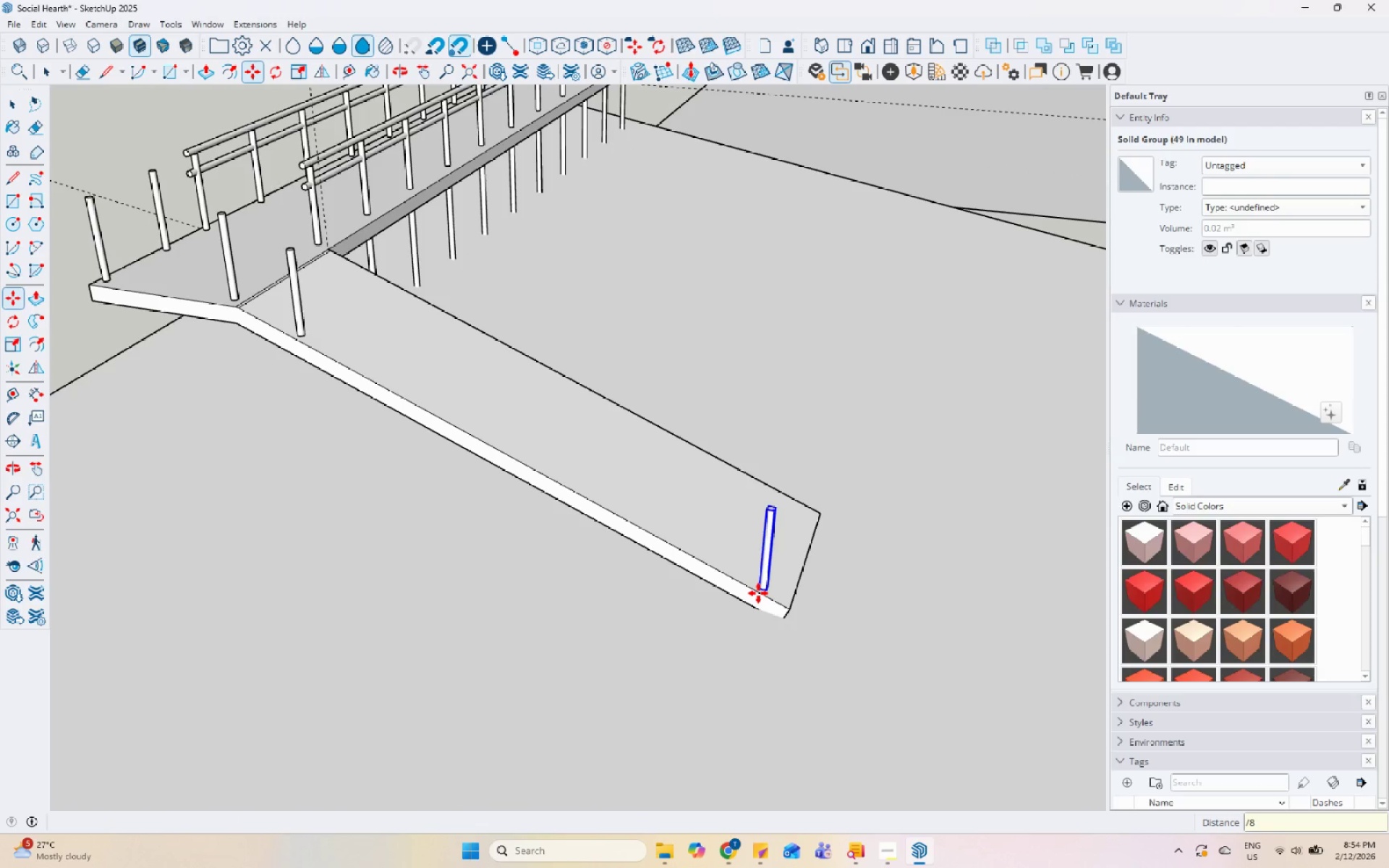 
key(Enter)
 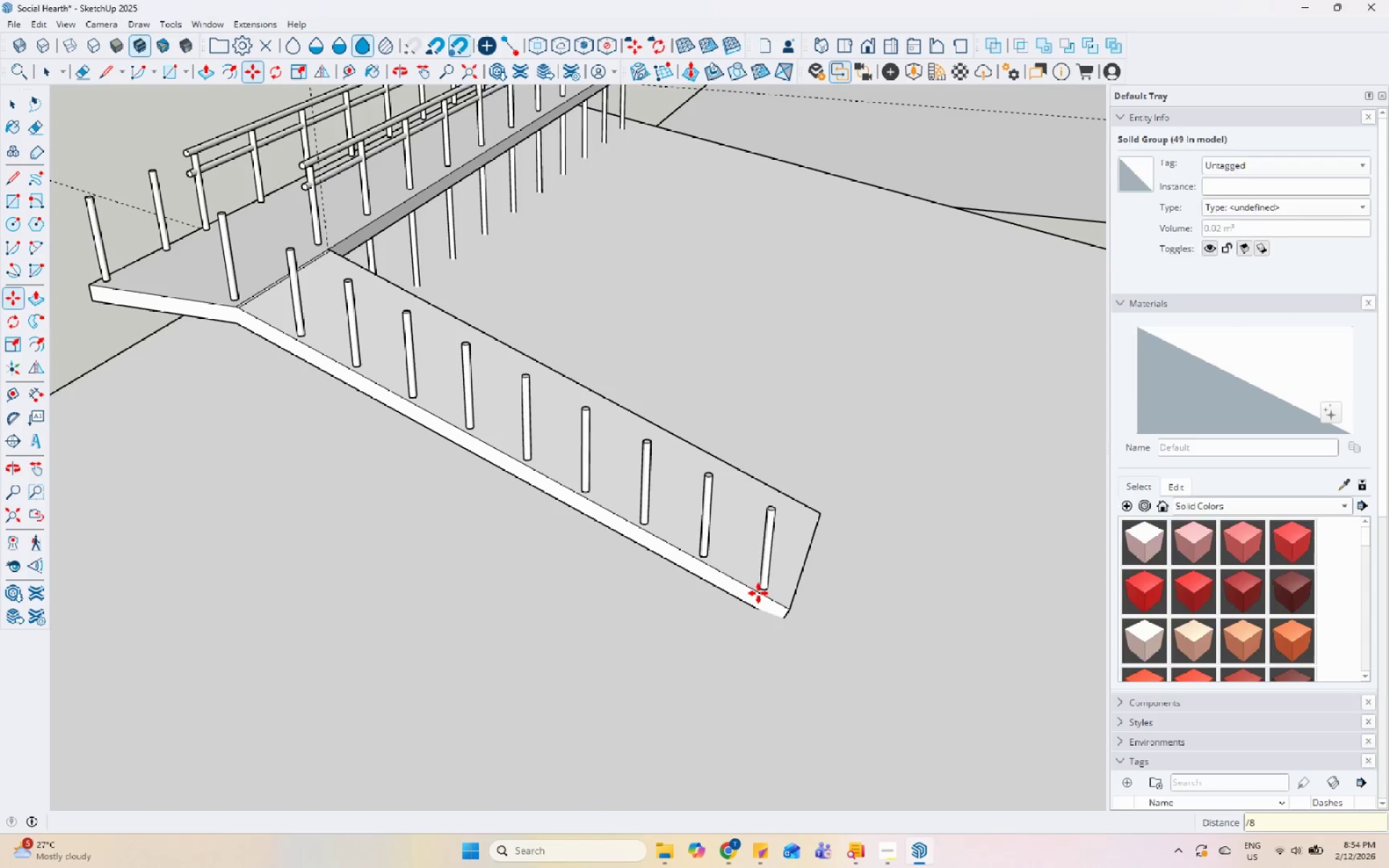 
key(Space)
 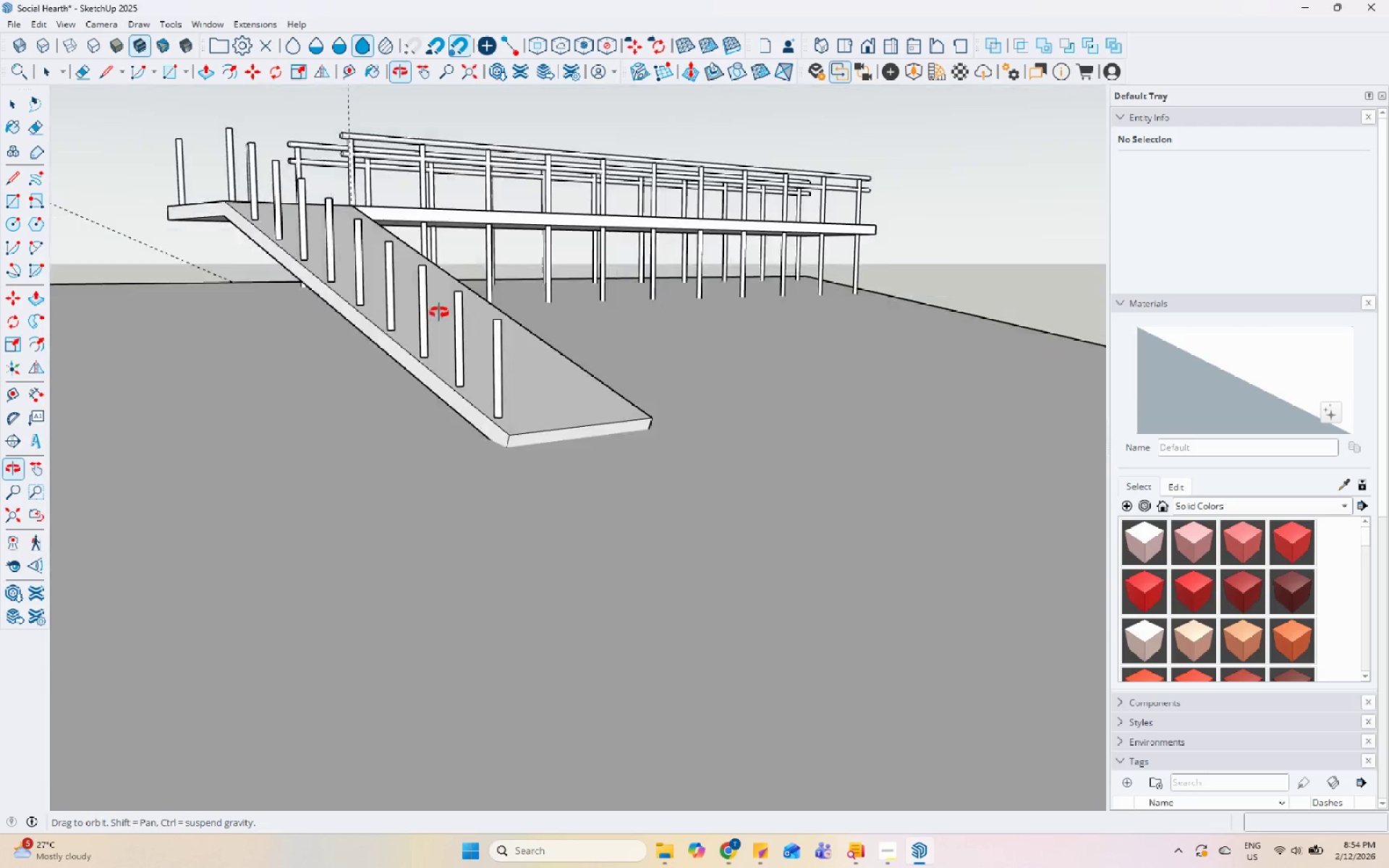 
scroll: coordinate [201, 222], scroll_direction: up, amount: 11.0
 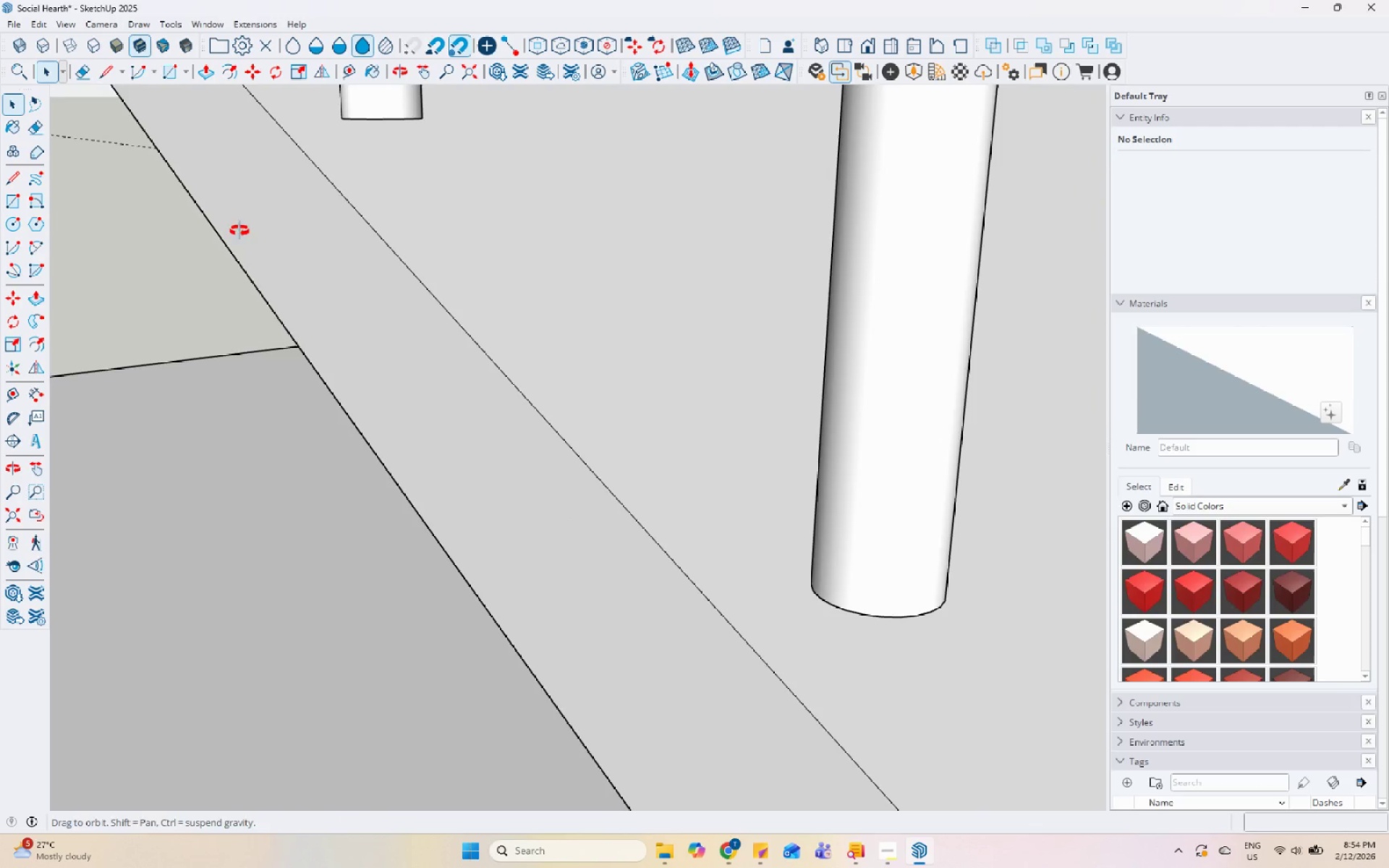 
scroll: coordinate [313, 412], scroll_direction: down, amount: 12.0
 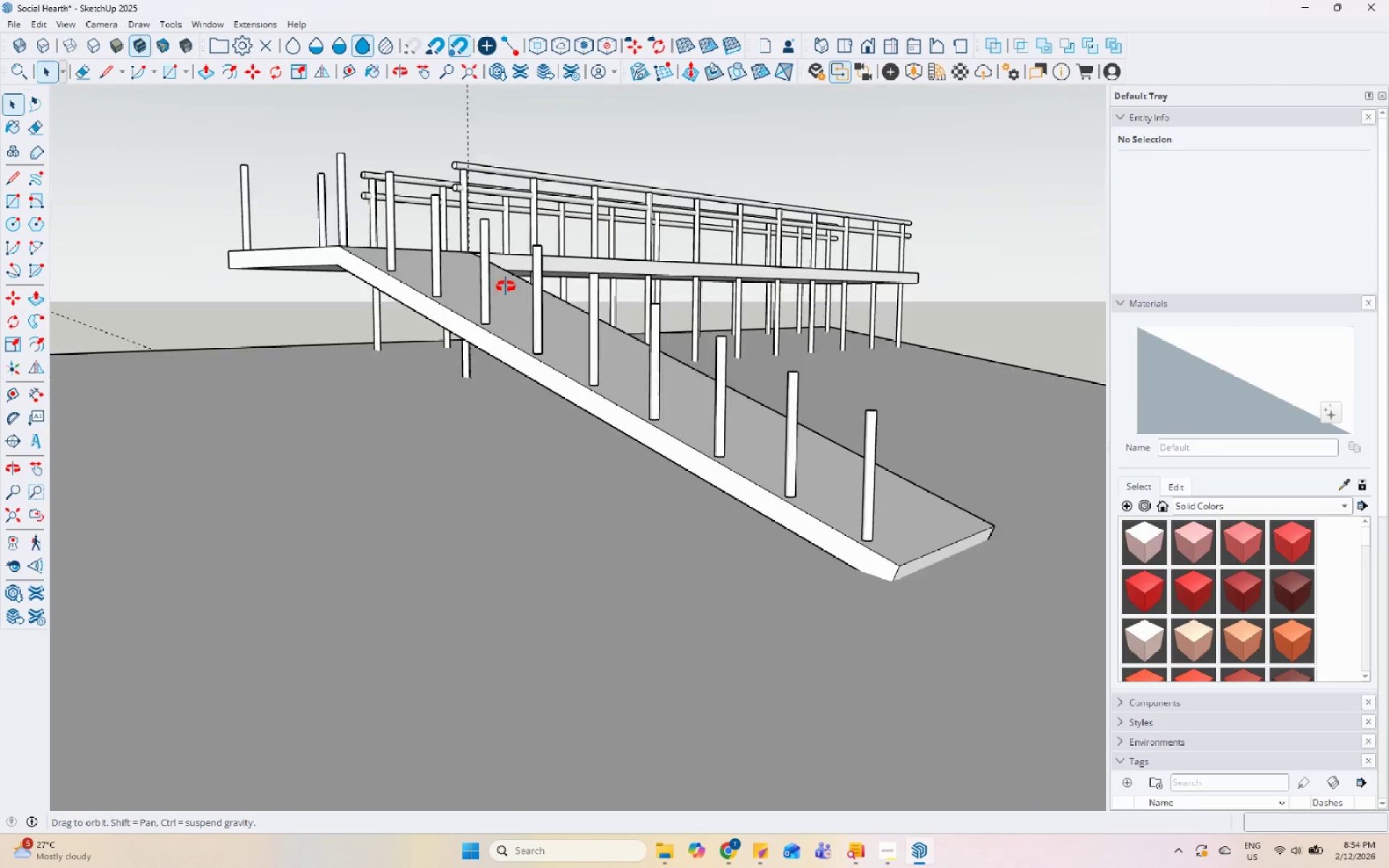 
left_click([368, 245])
 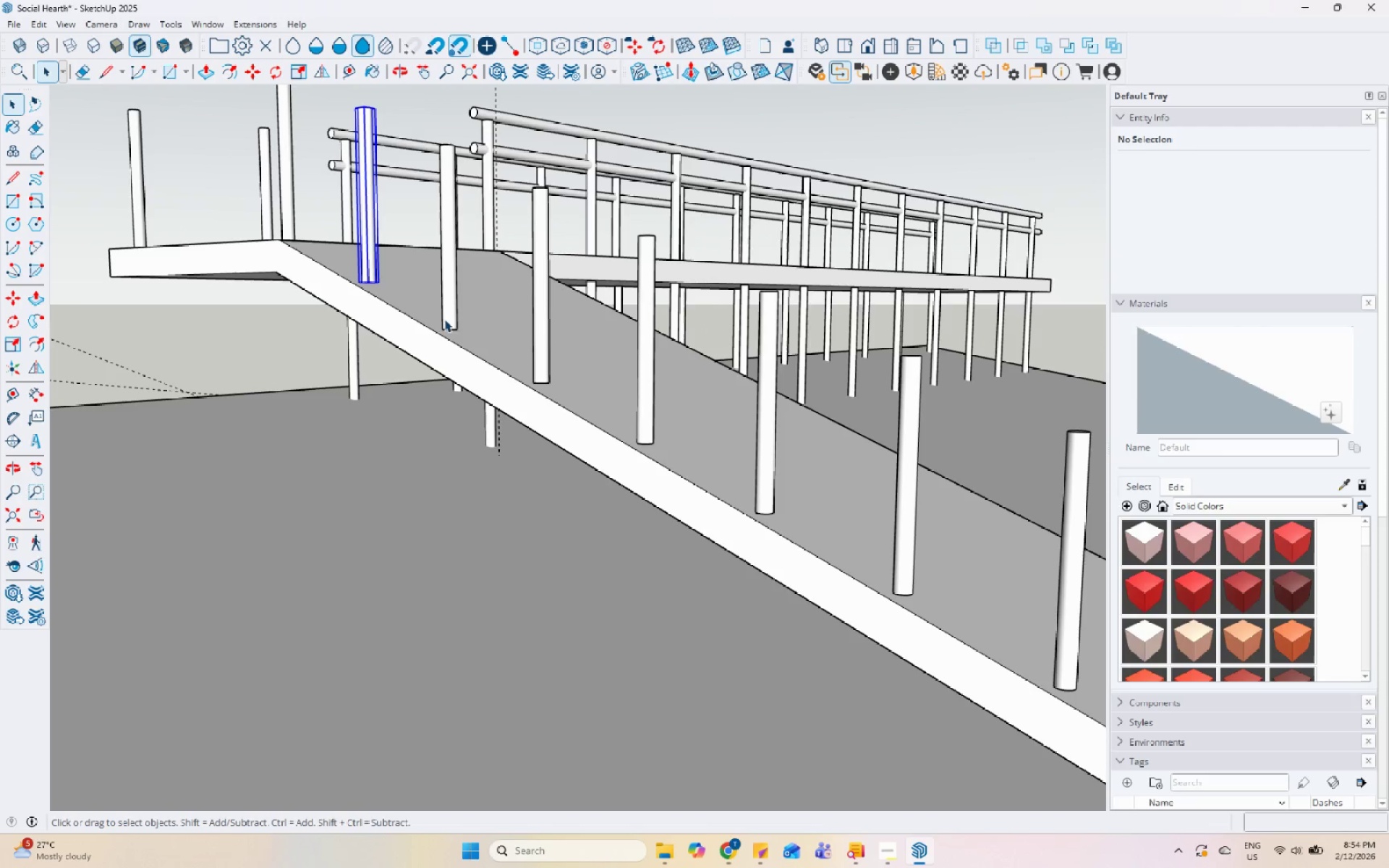 
scroll: coordinate [422, 250], scroll_direction: up, amount: 5.0
 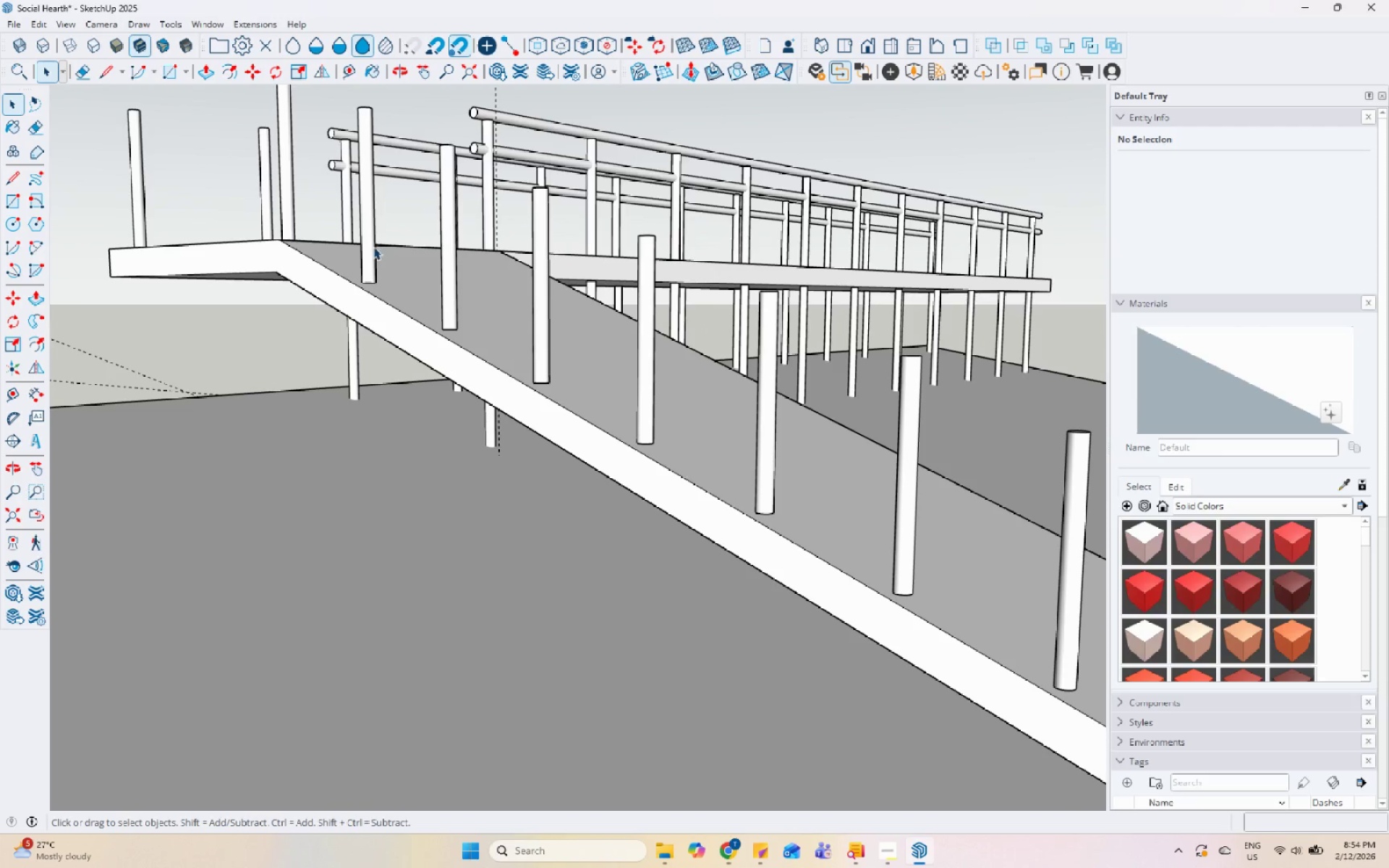 
hold_key(key=ControlLeft, duration=1.0)
 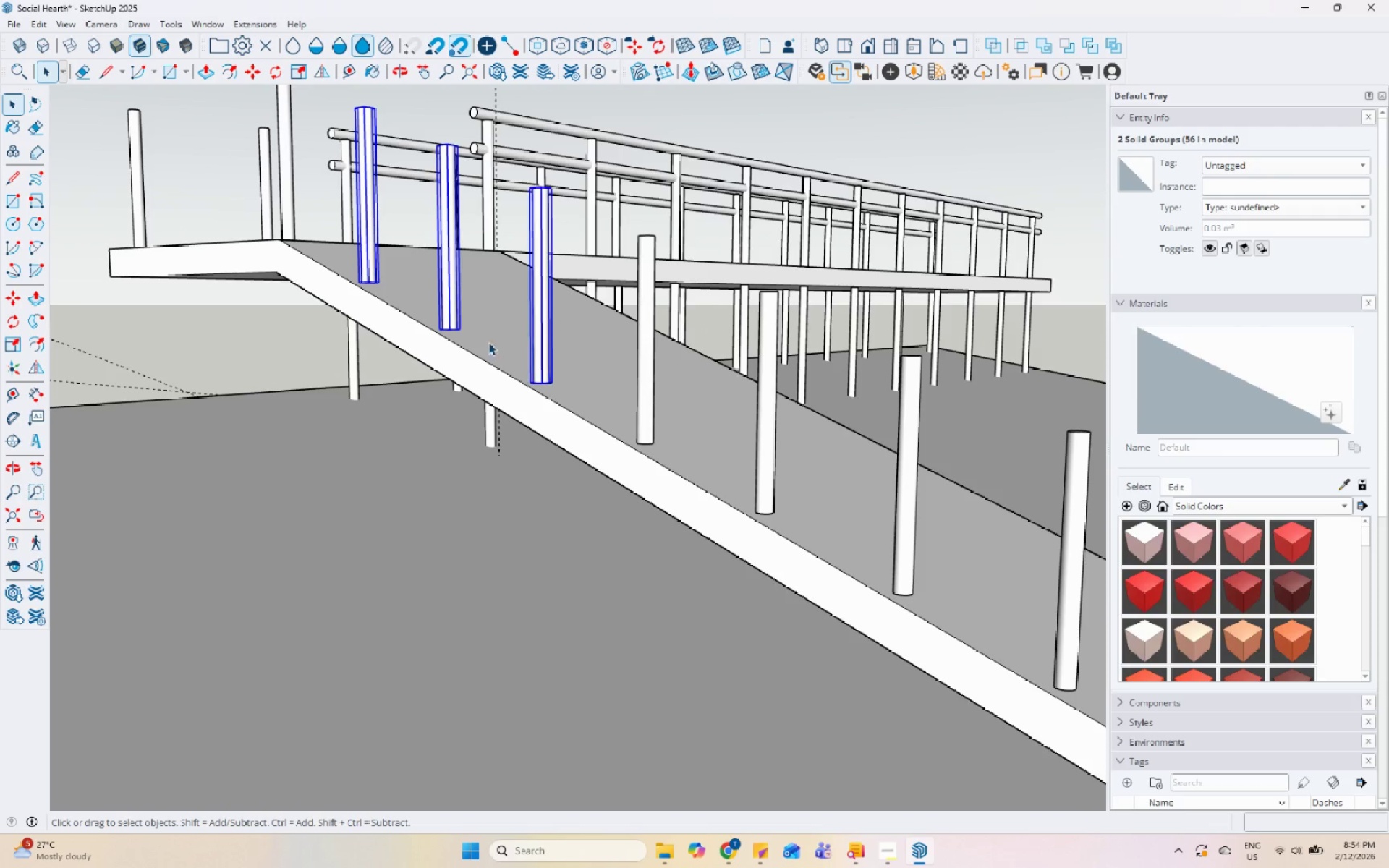 
hold_key(key=ControlLeft, duration=1.51)
left_click([588, 375])
 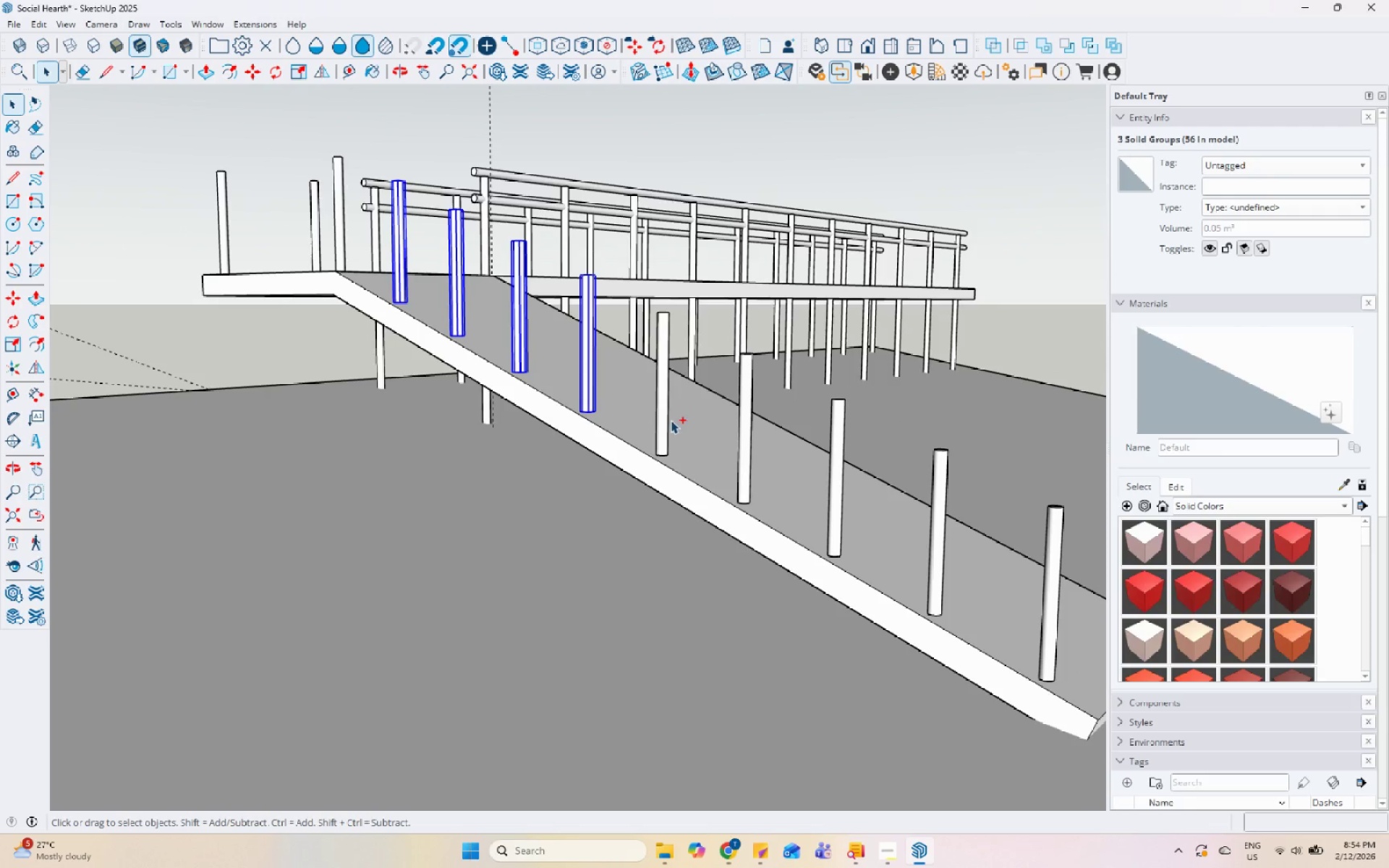 
scroll: coordinate [472, 352], scroll_direction: down, amount: 4.0
 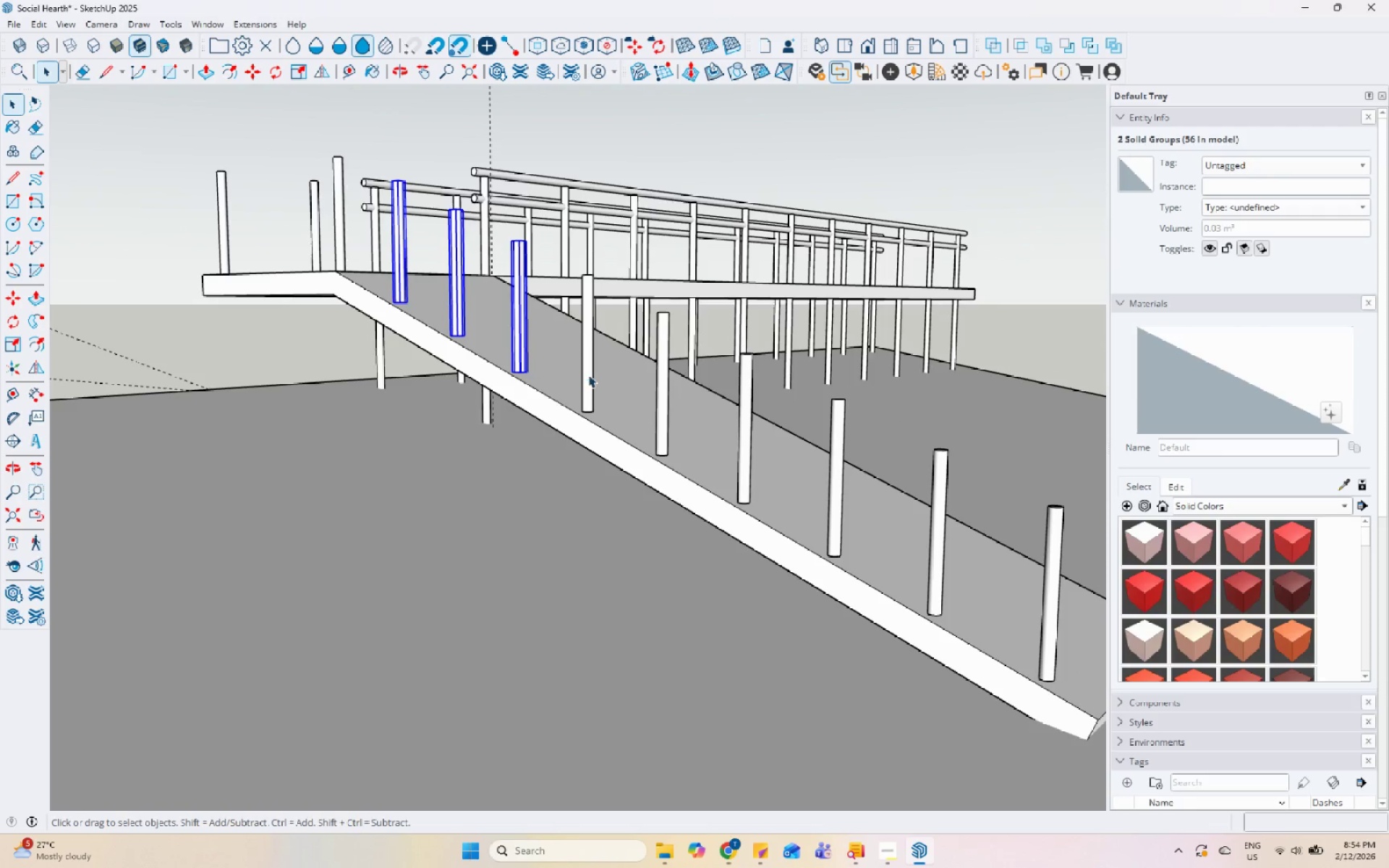 
left_click([663, 415])
 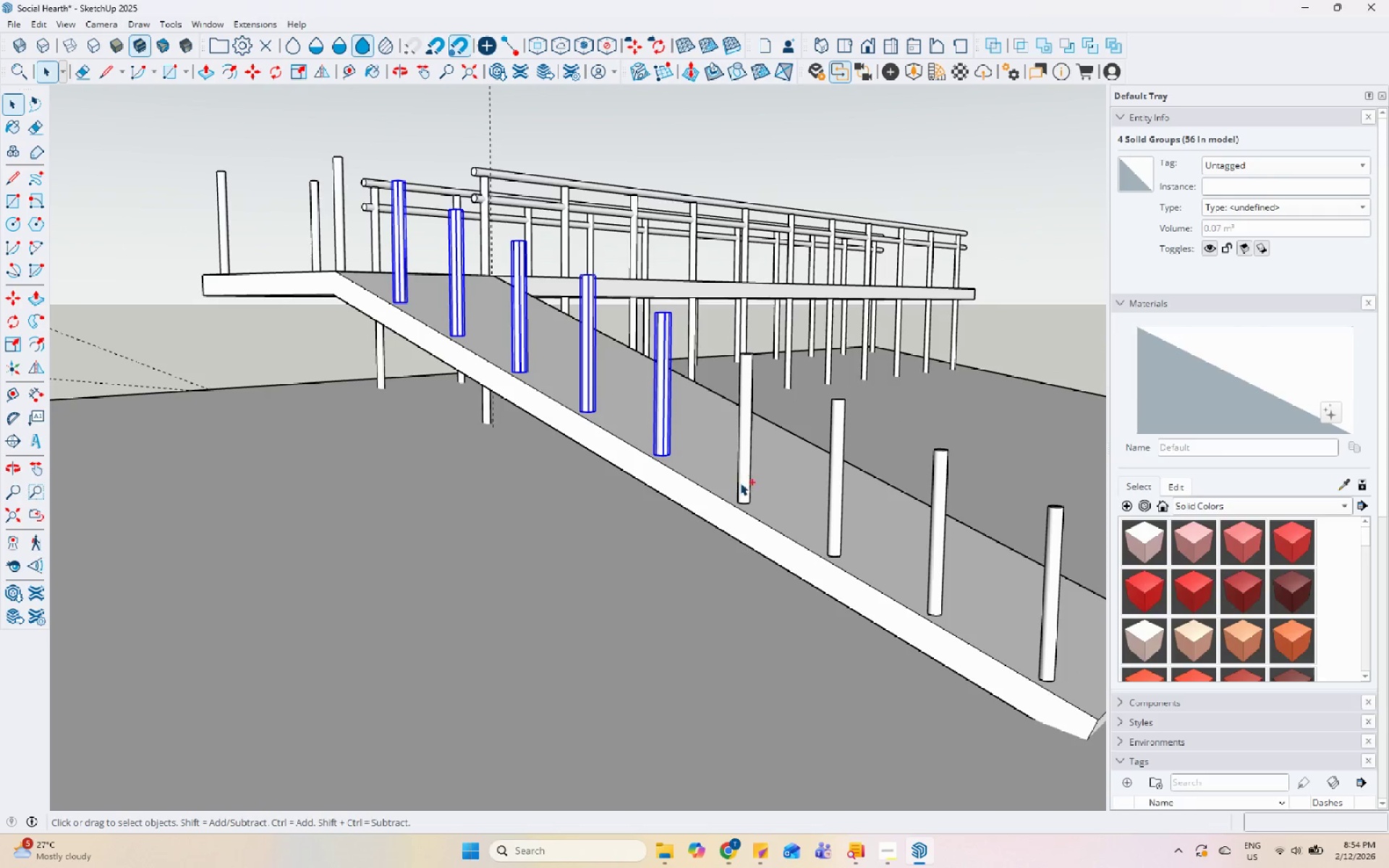 
left_click([745, 481])
 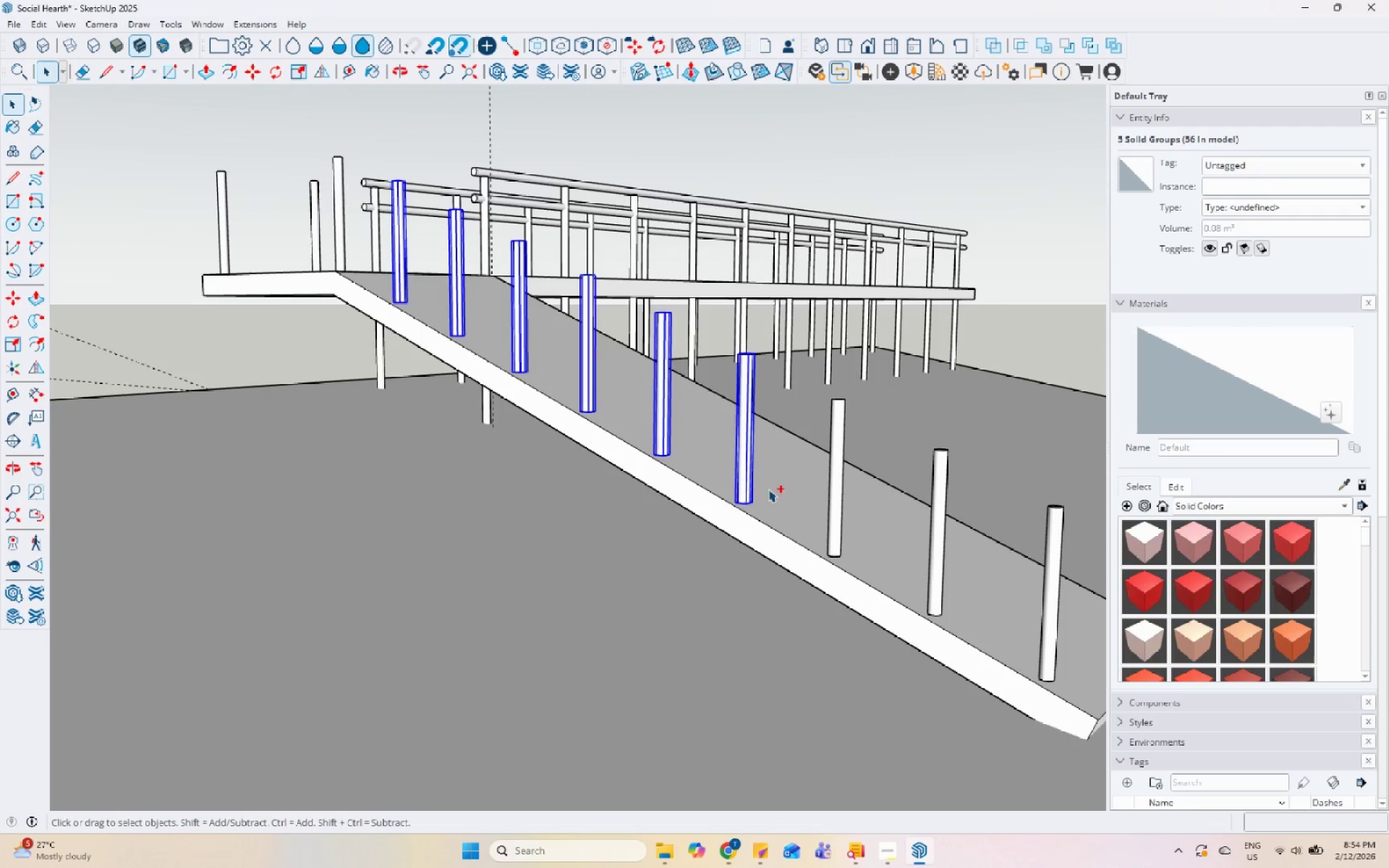 
hold_key(key=ControlLeft, duration=1.52)
triple_click([935, 572])
 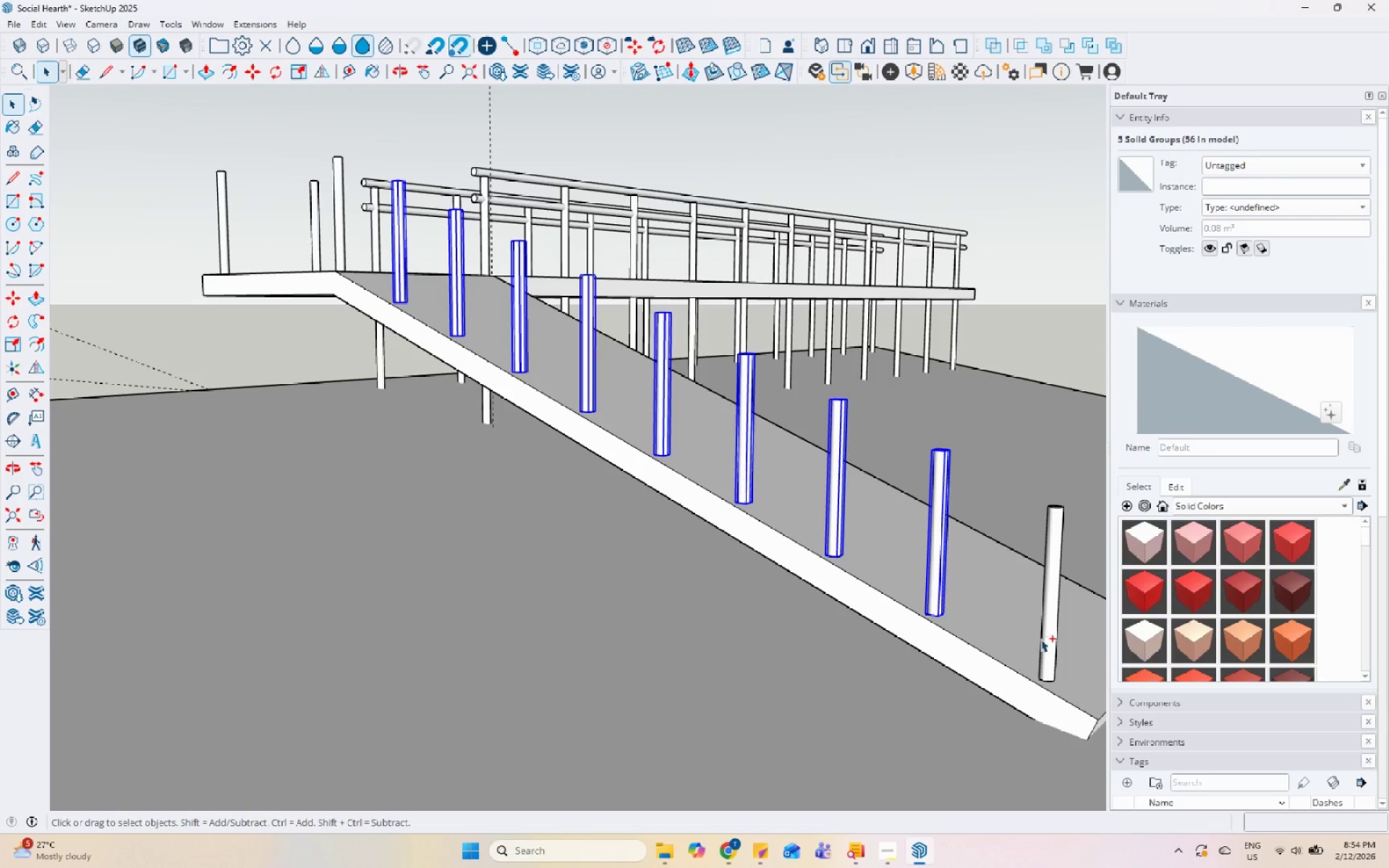 
left_click([1052, 639])
 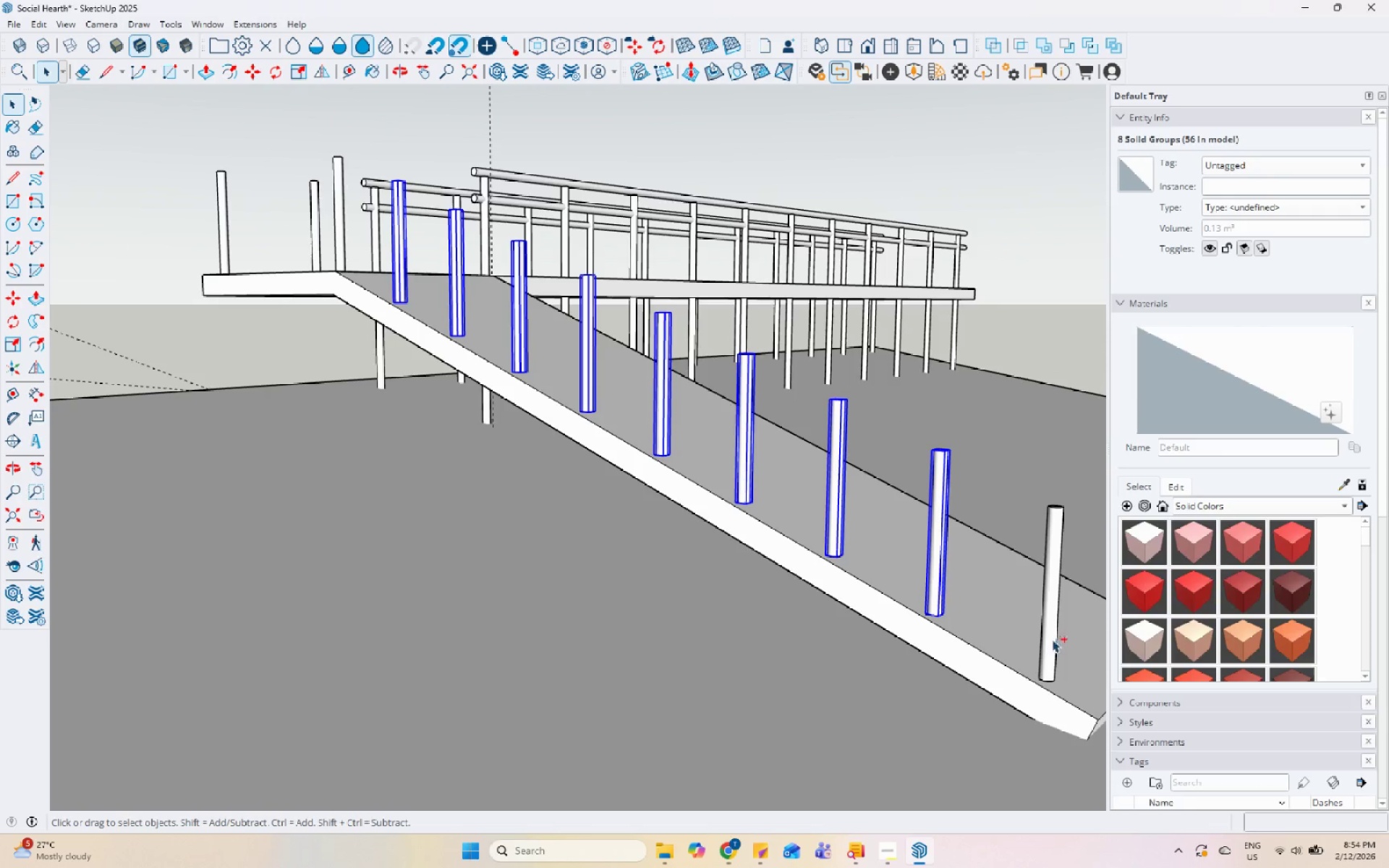 
key(Control+ControlLeft)
 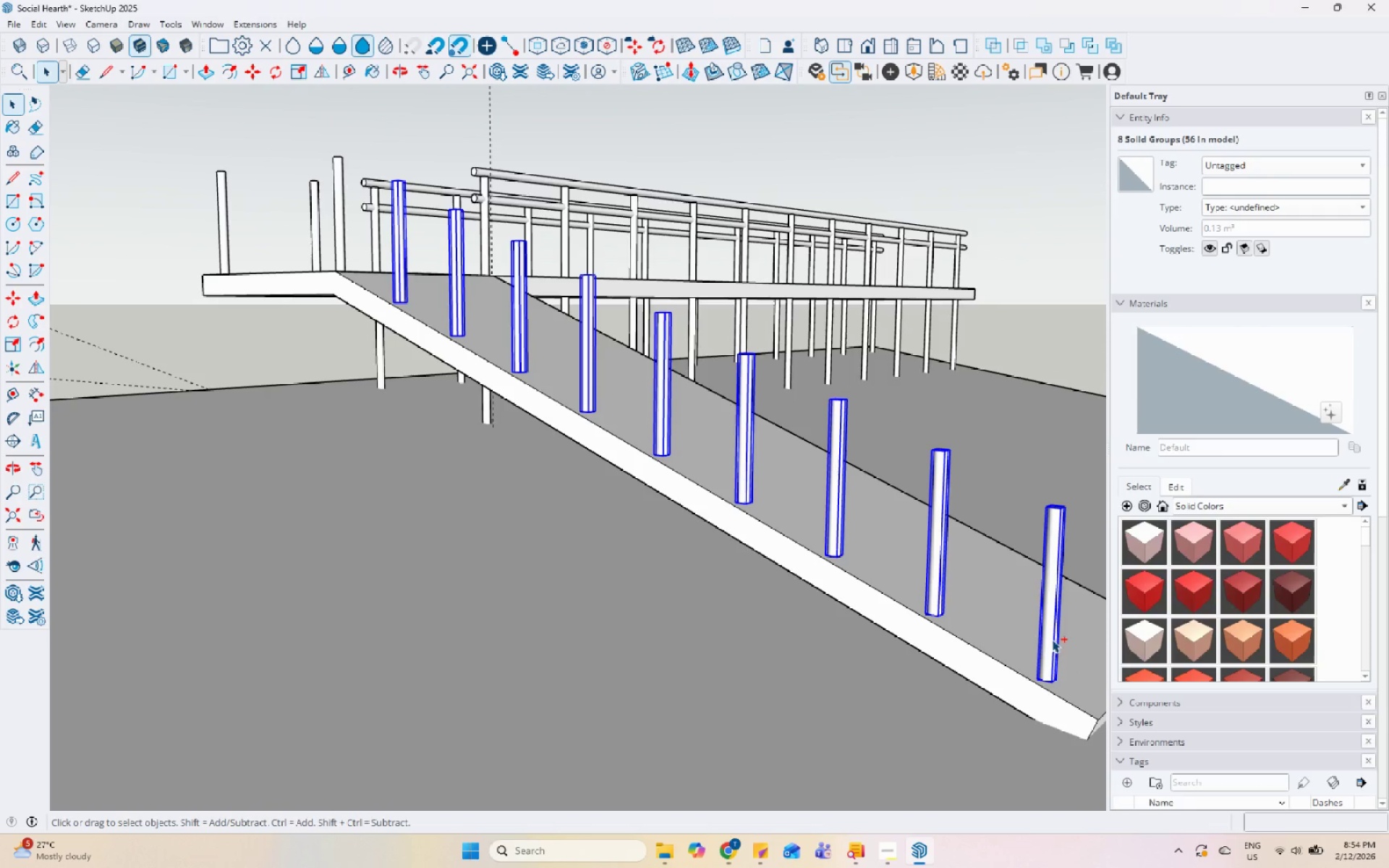 
key(Control+ControlLeft)
 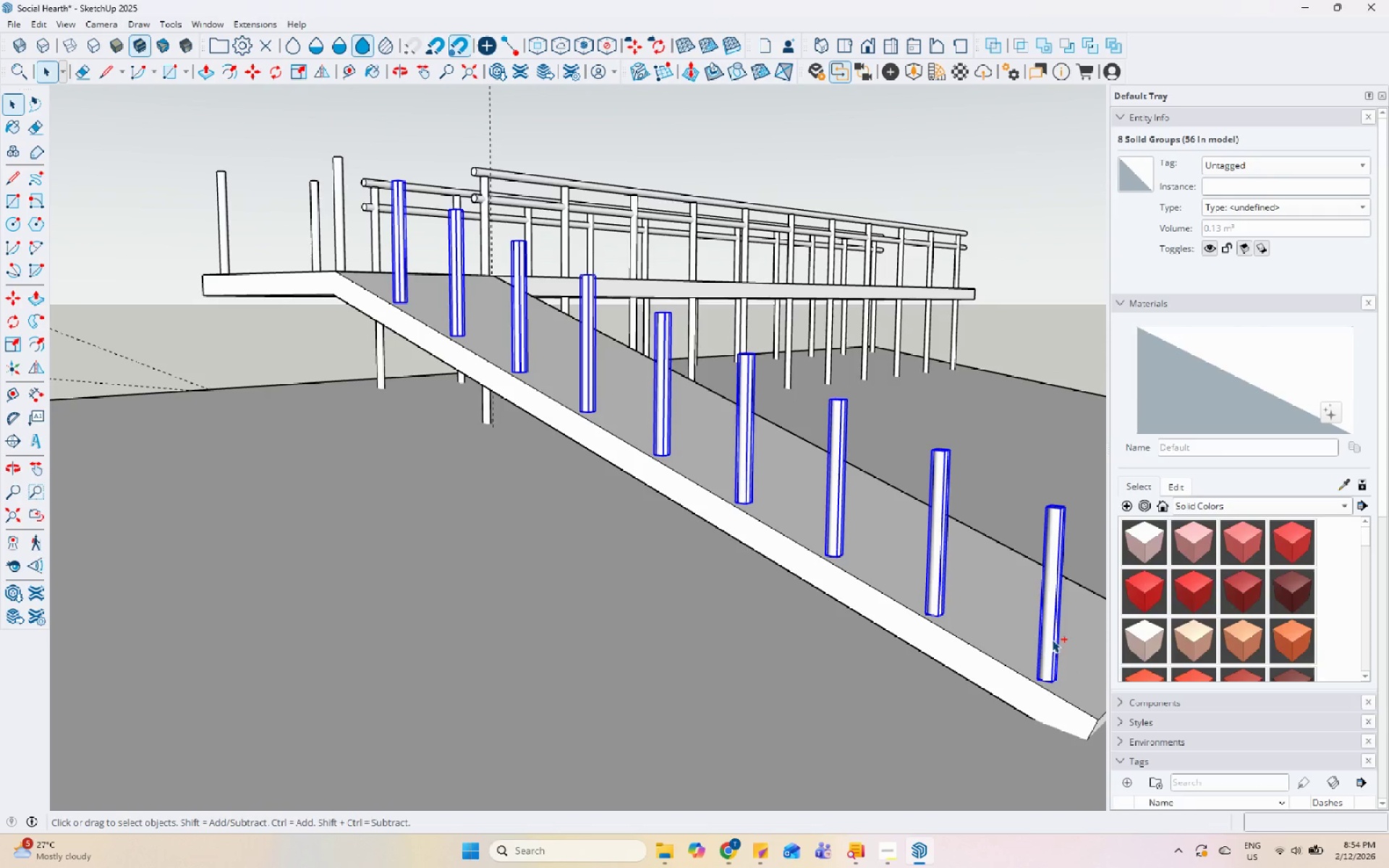 
key(Control+ControlLeft)
 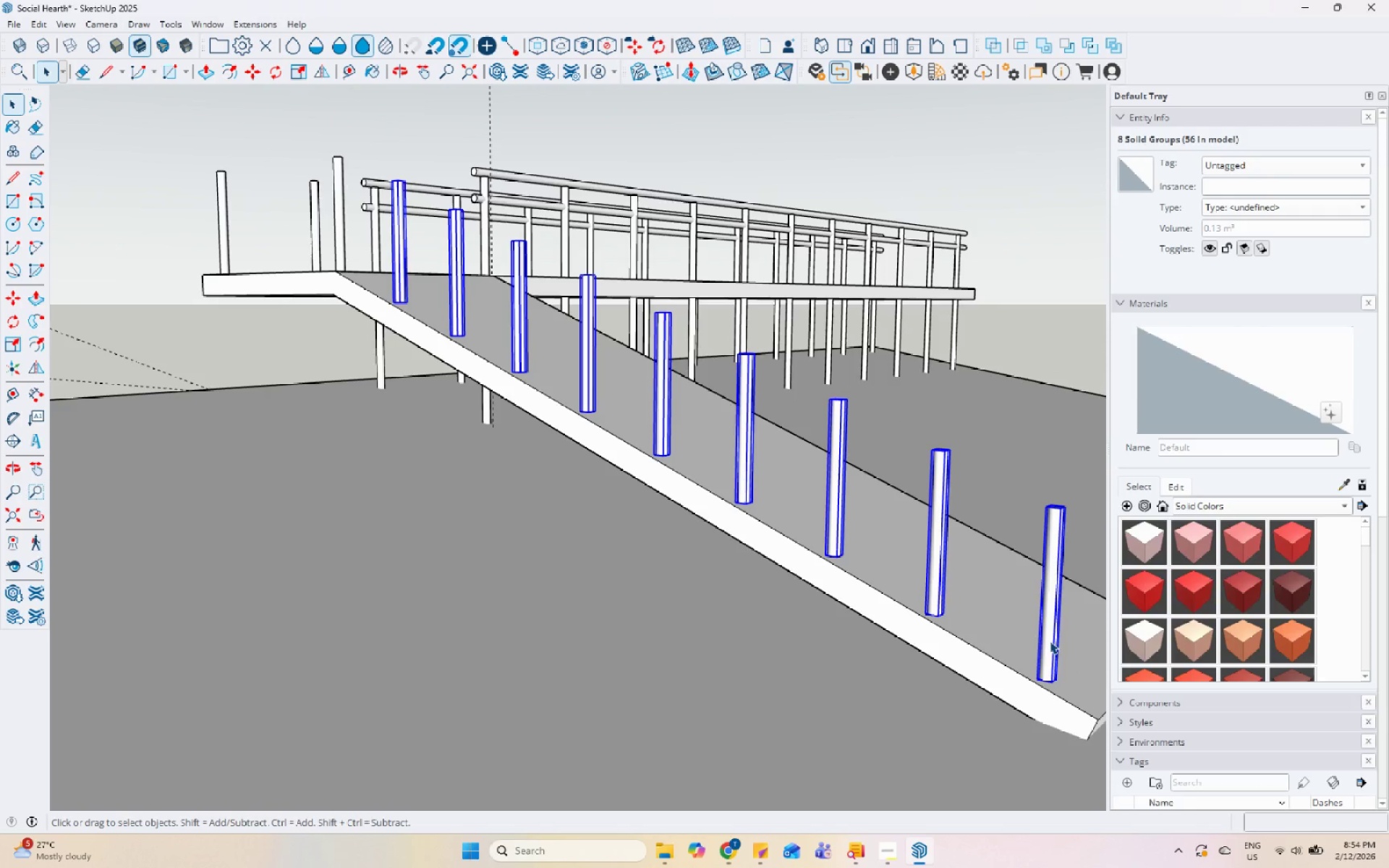 
key(S)
 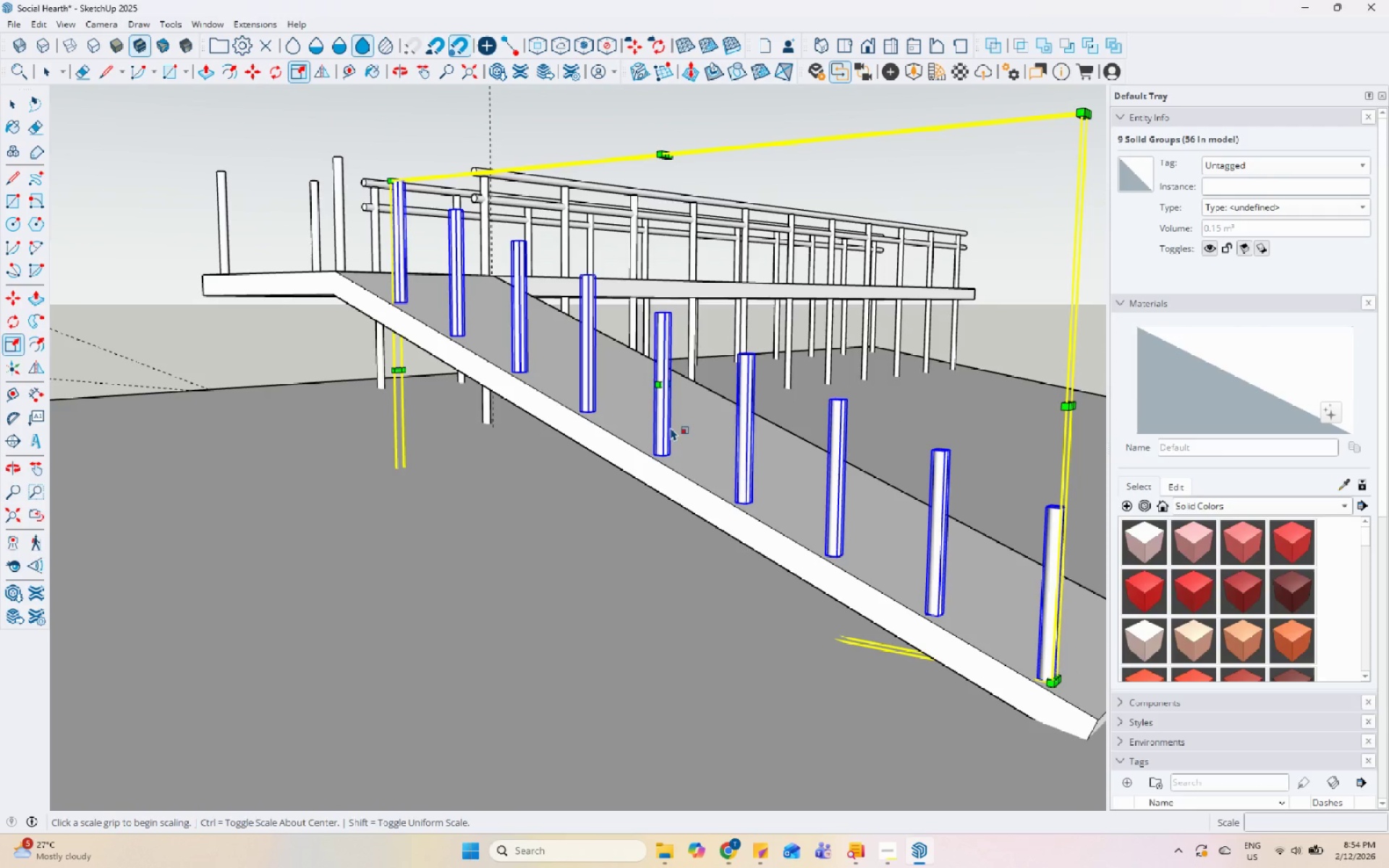 
key(Space)
 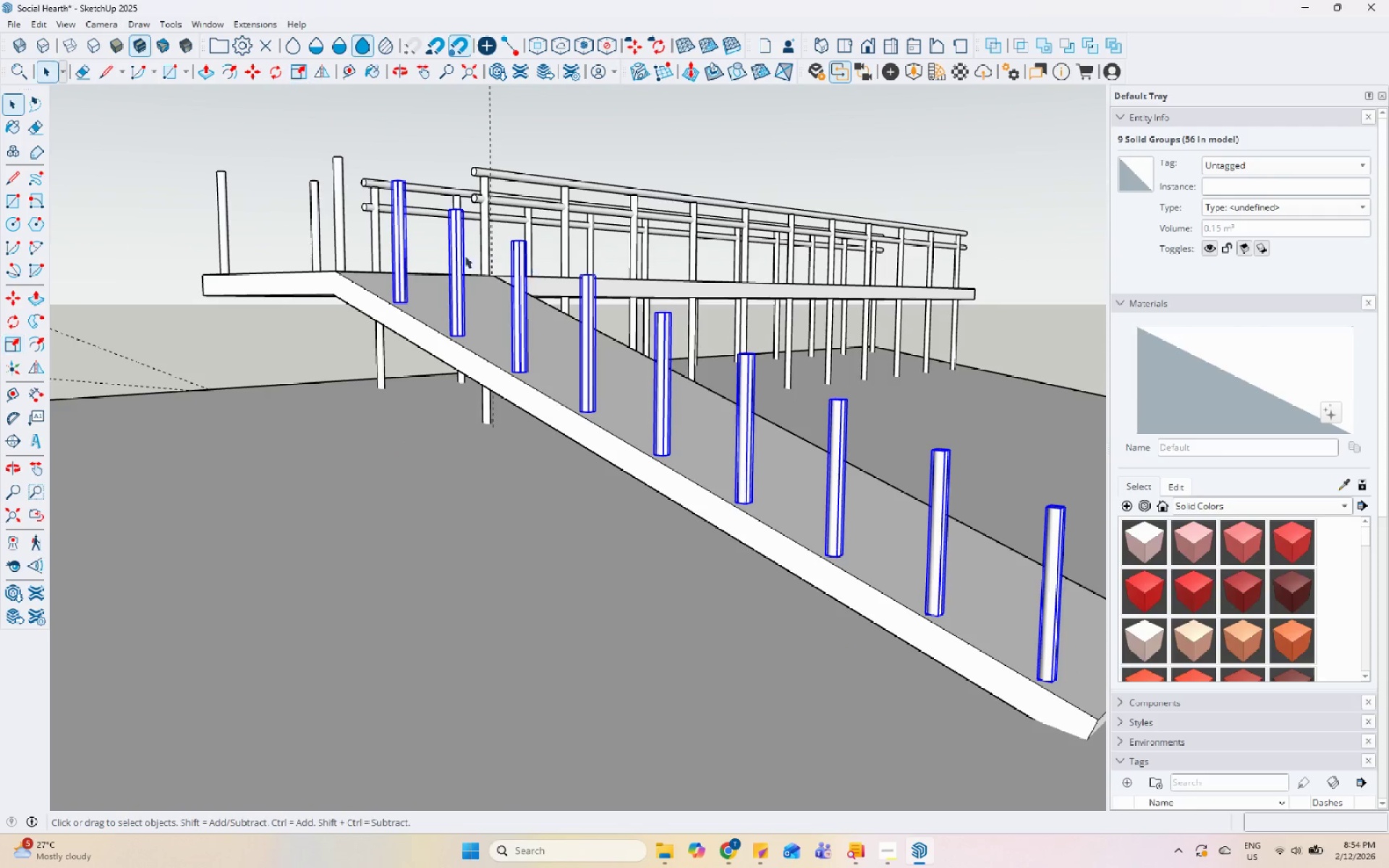 
scroll: coordinate [416, 239], scroll_direction: up, amount: 4.0
 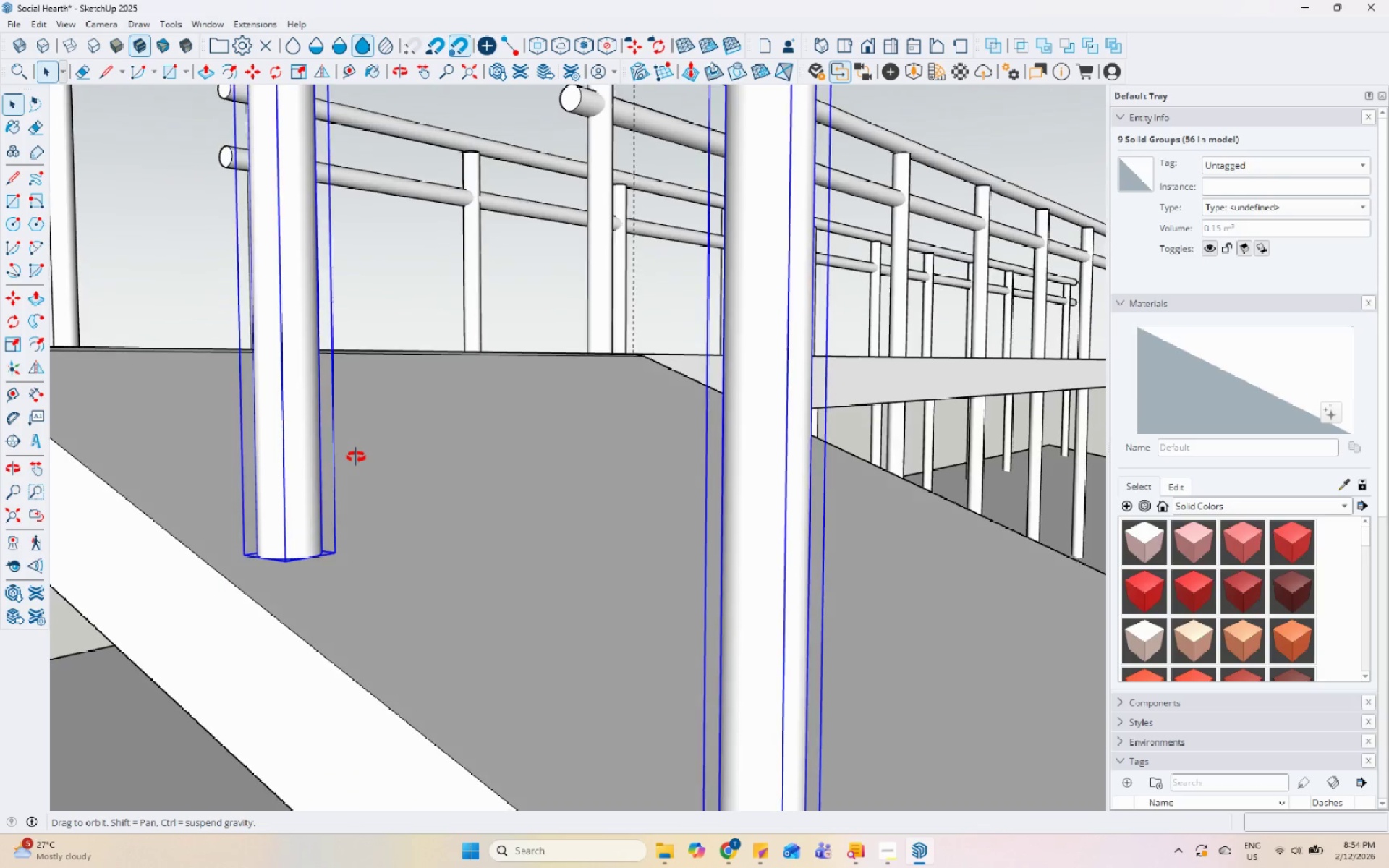 
key(S)
 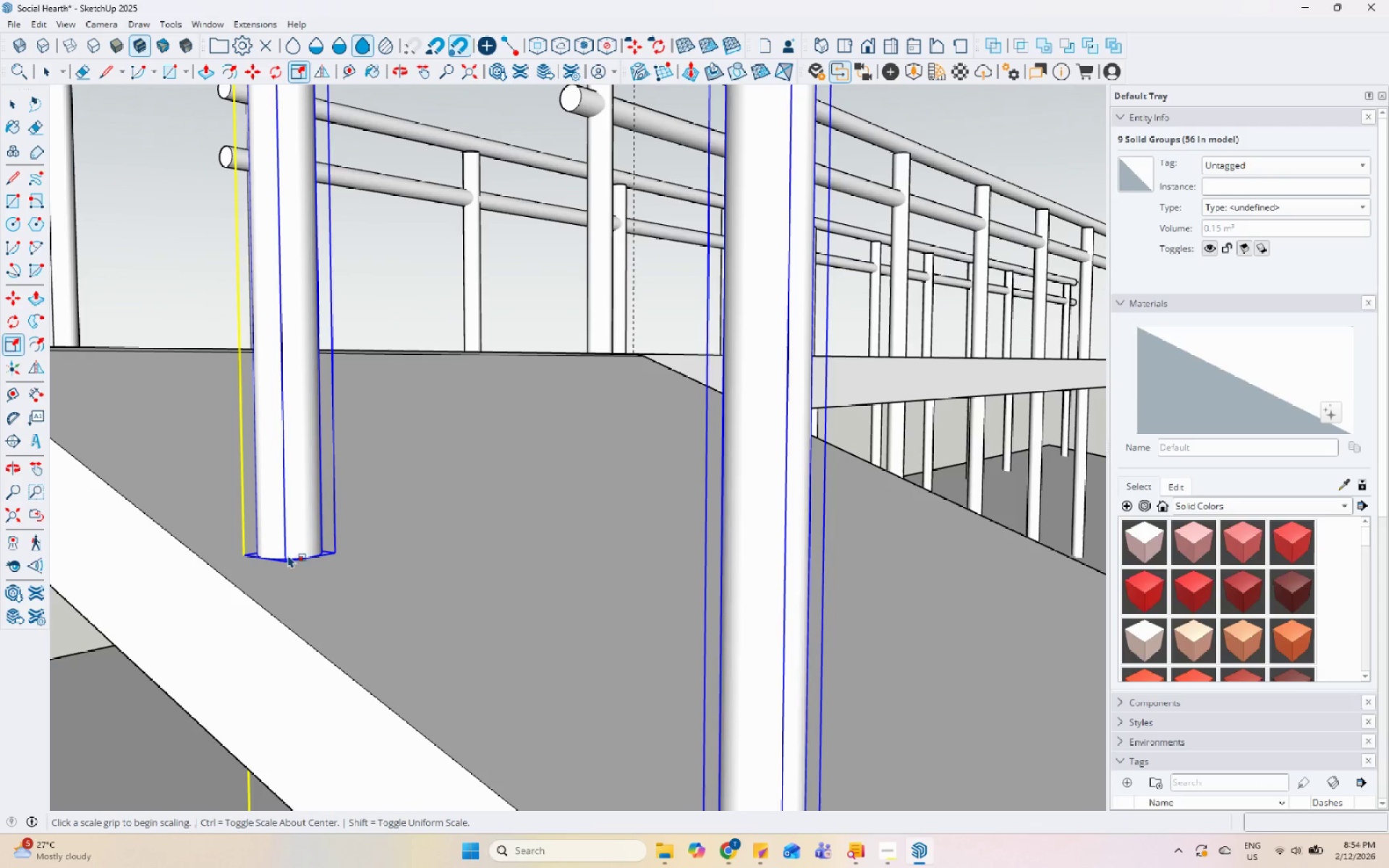 
key(Space)
 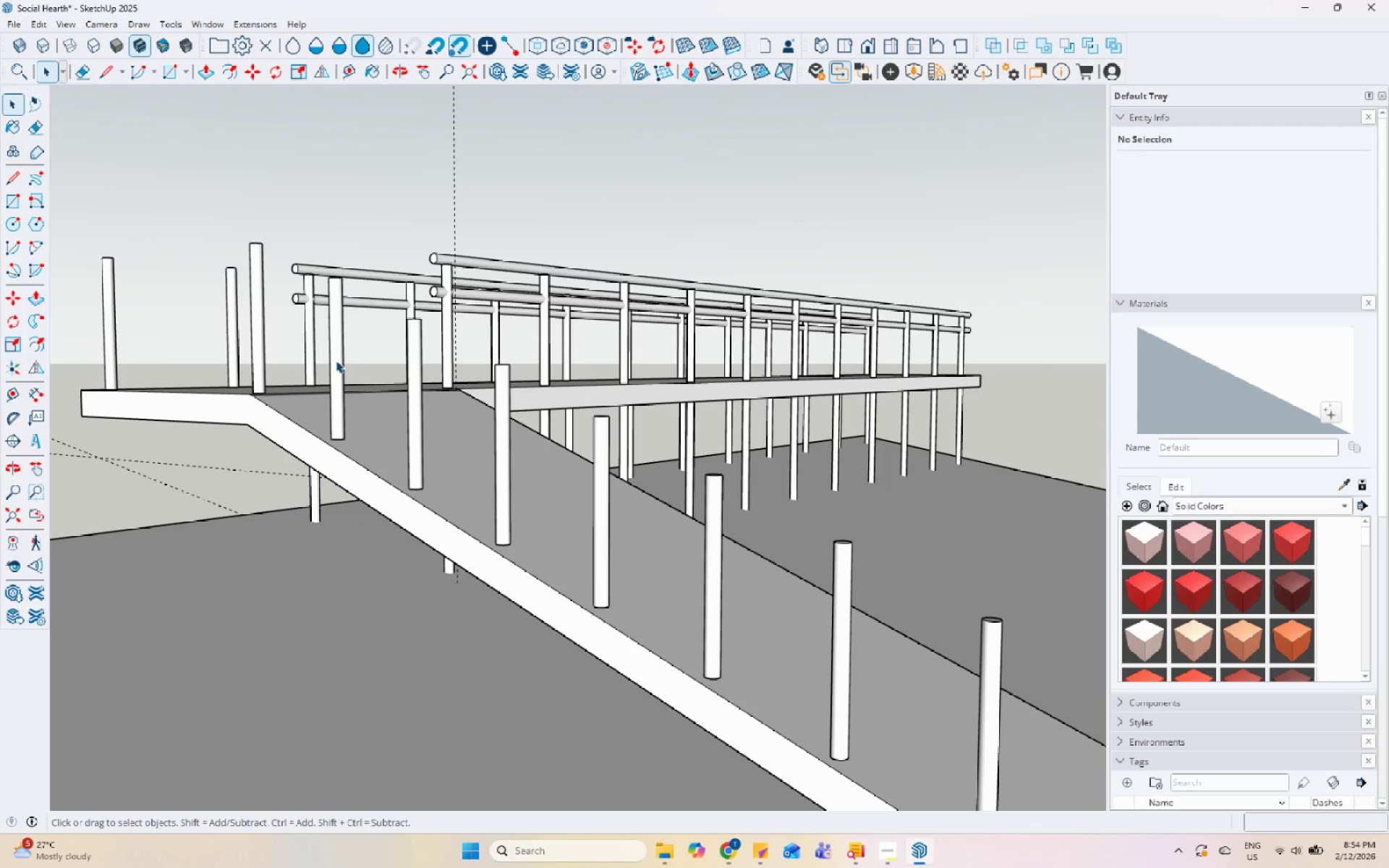 
scroll: coordinate [354, 437], scroll_direction: down, amount: 14.0
 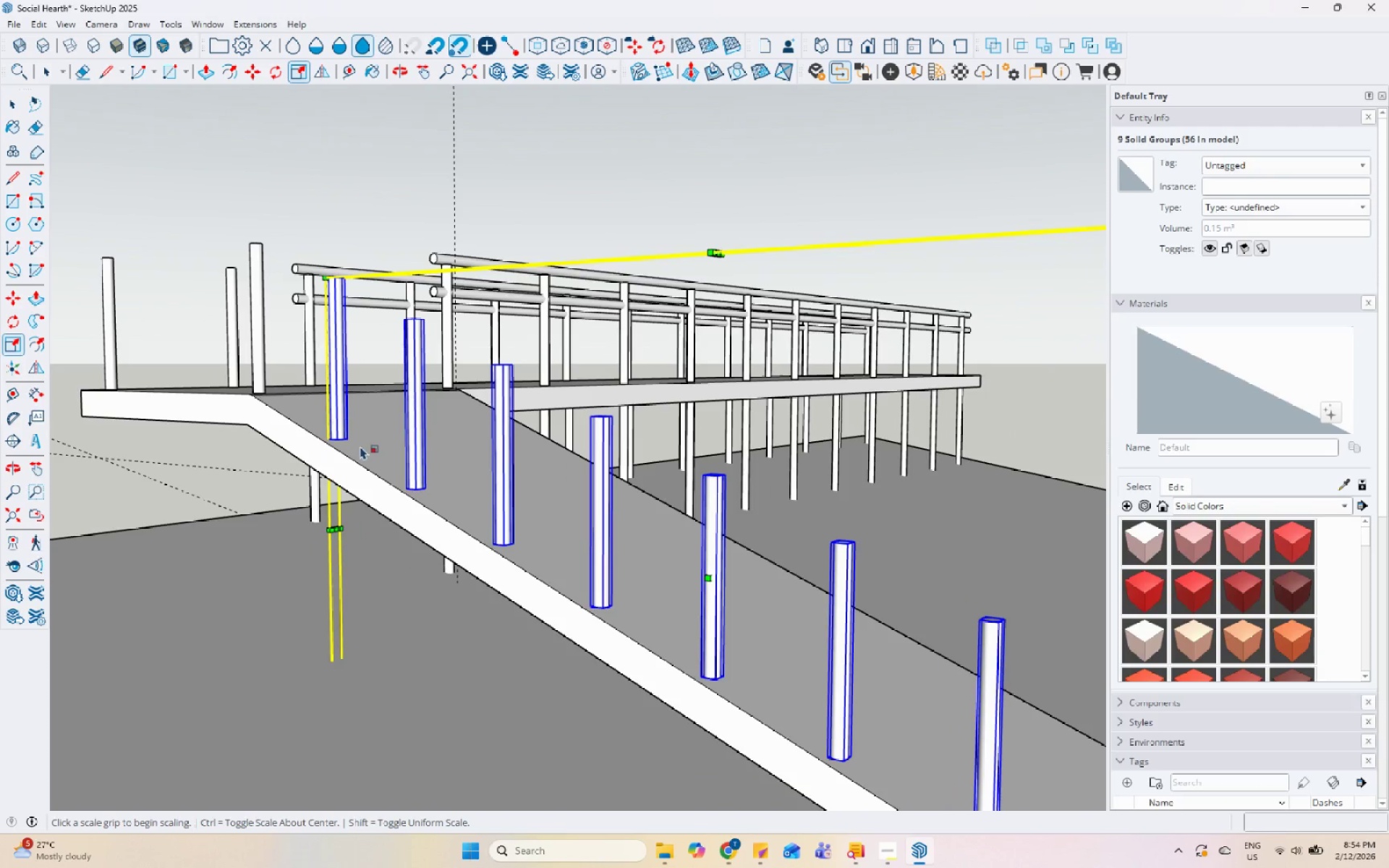 
left_click([332, 383])
 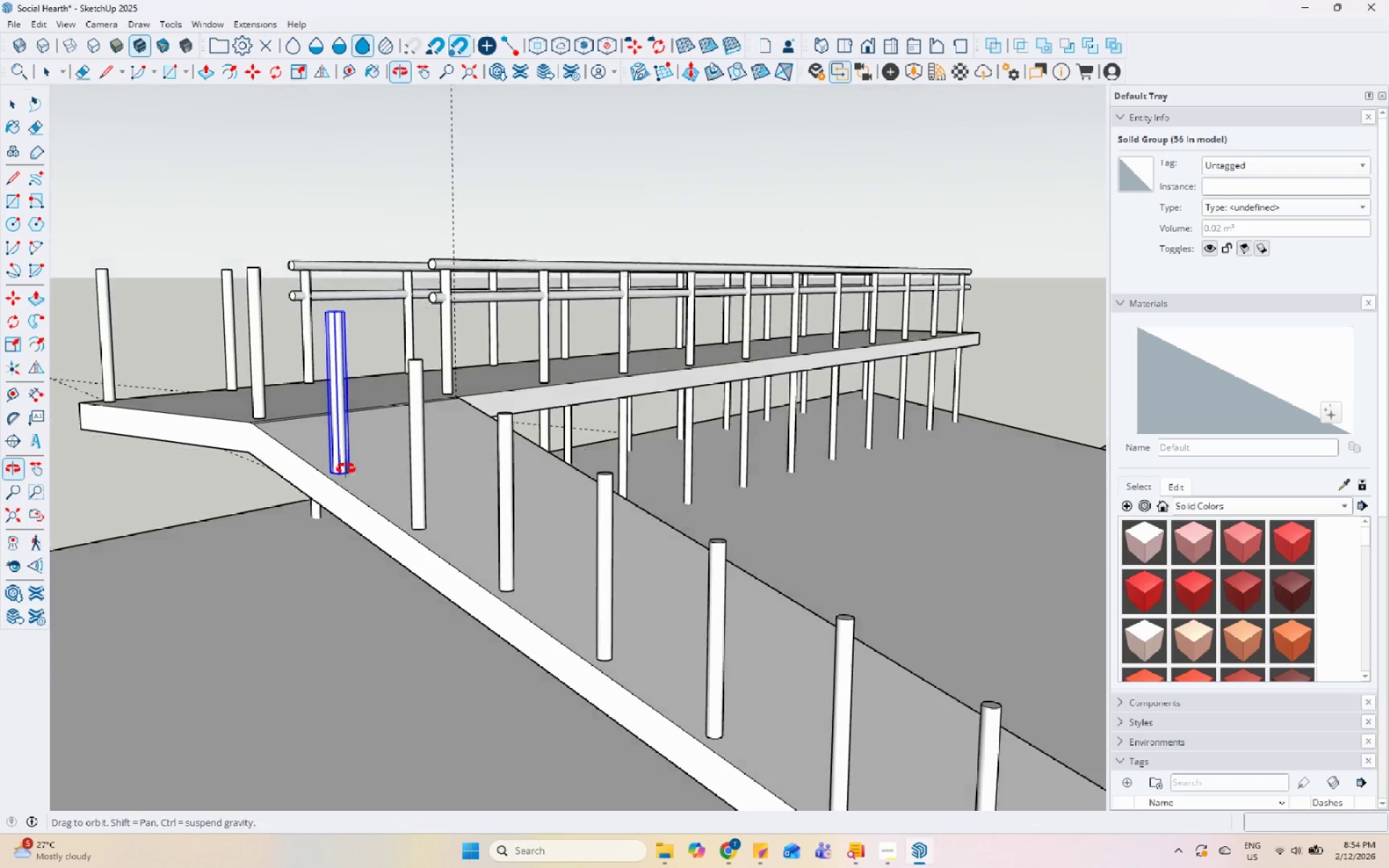 
key(S)
 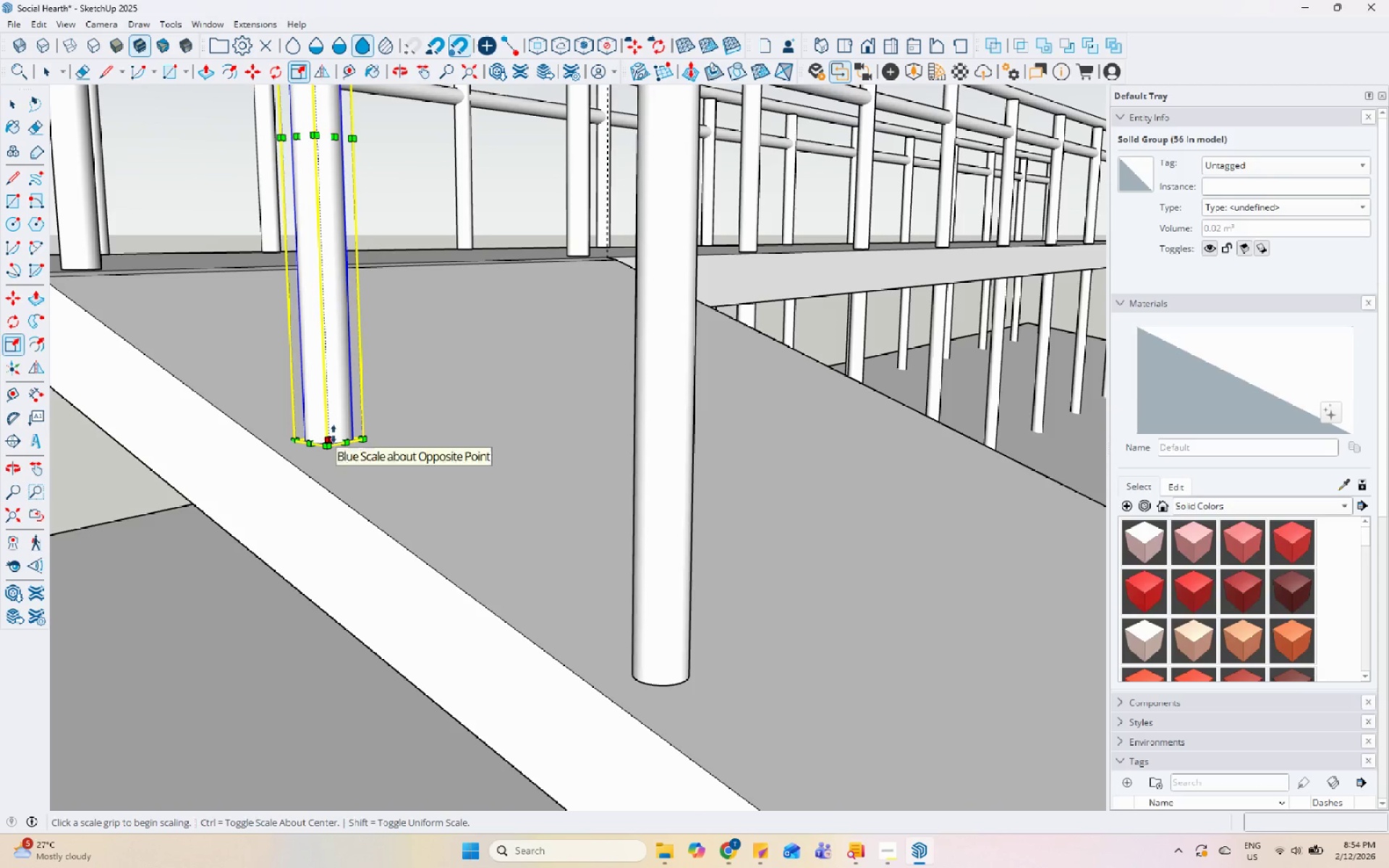 
scroll: coordinate [348, 490], scroll_direction: up, amount: 13.0
 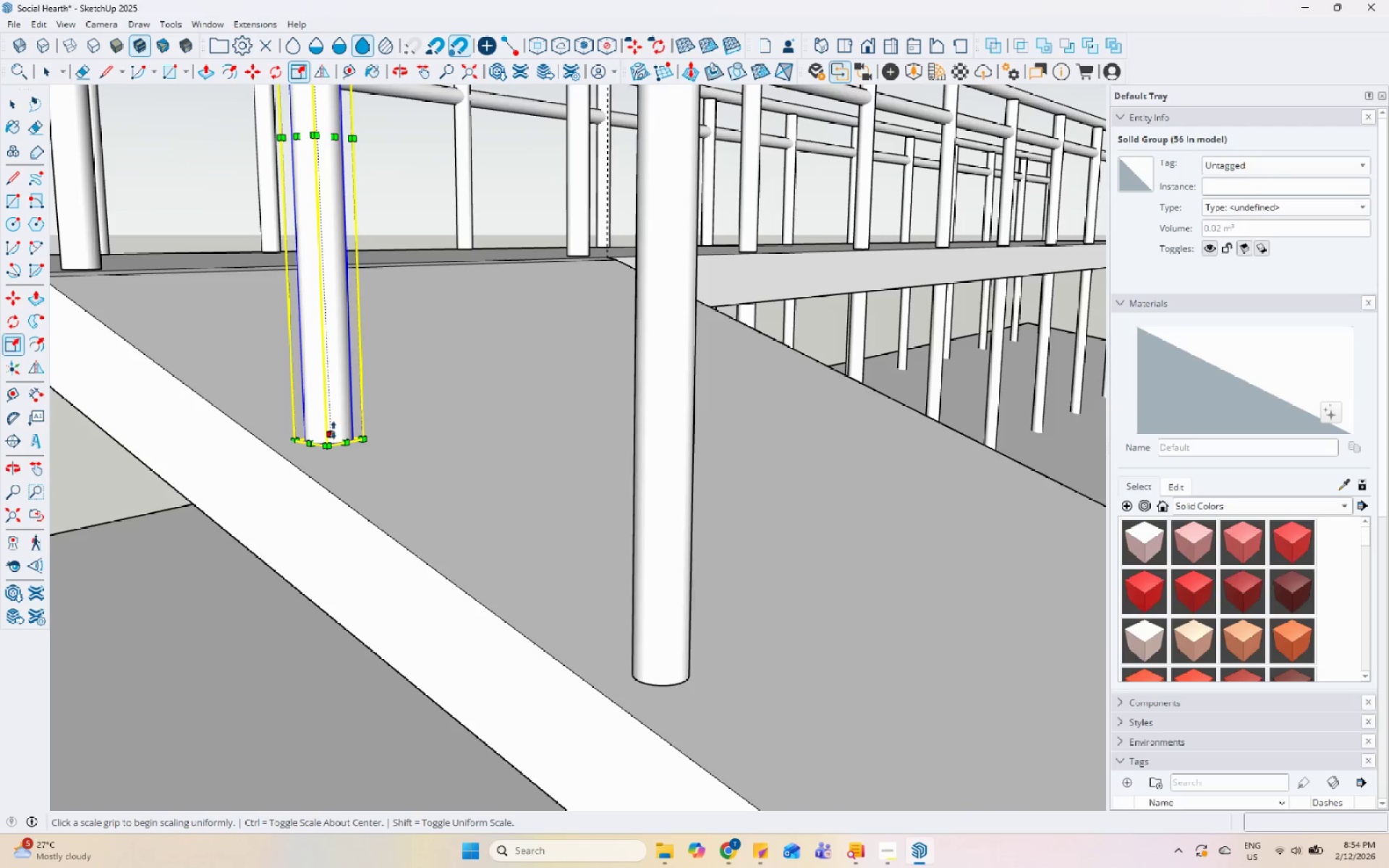 
left_click([334, 430])
 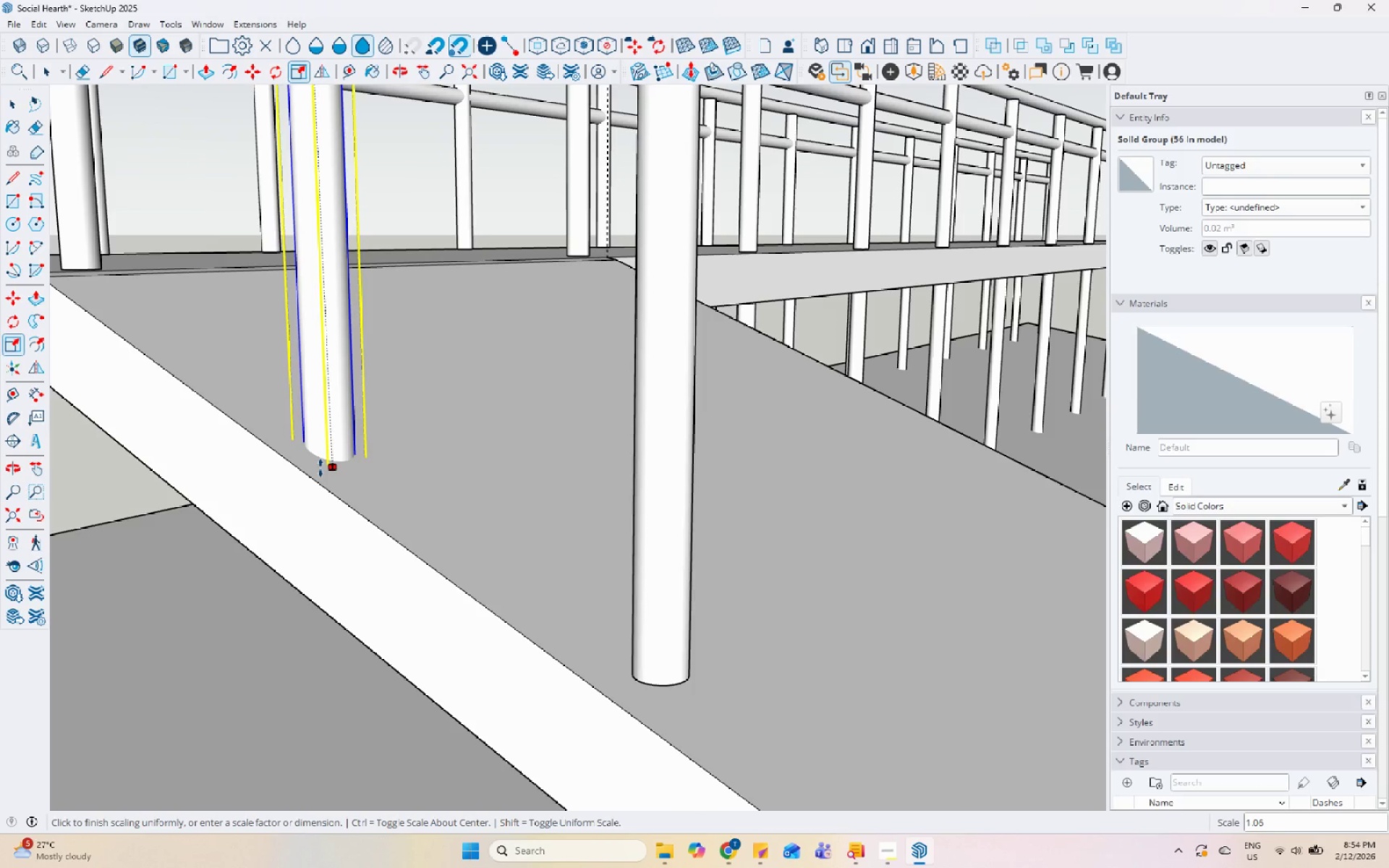 
key(Space)
 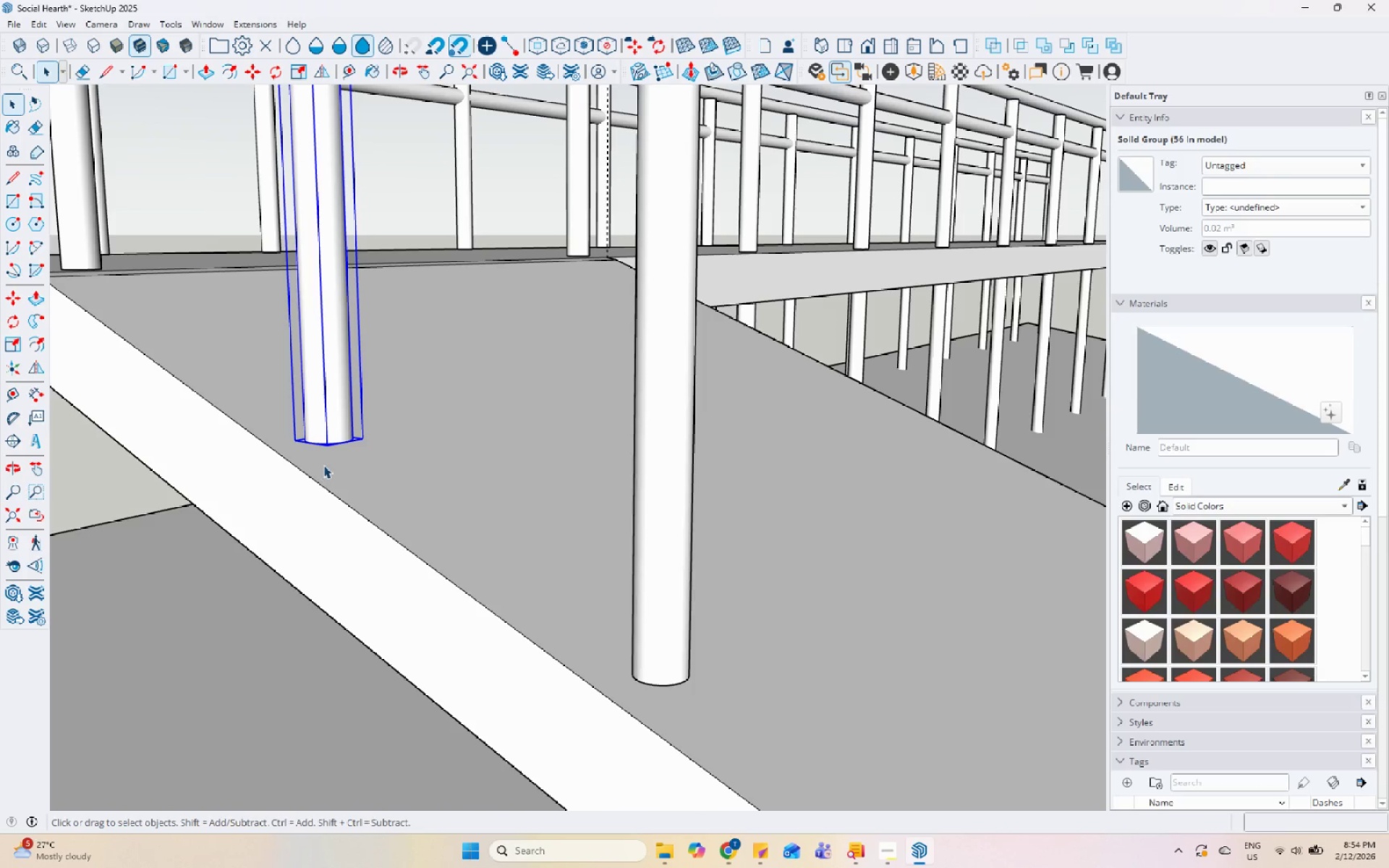 
scroll: coordinate [324, 459], scroll_direction: up, amount: 4.0
 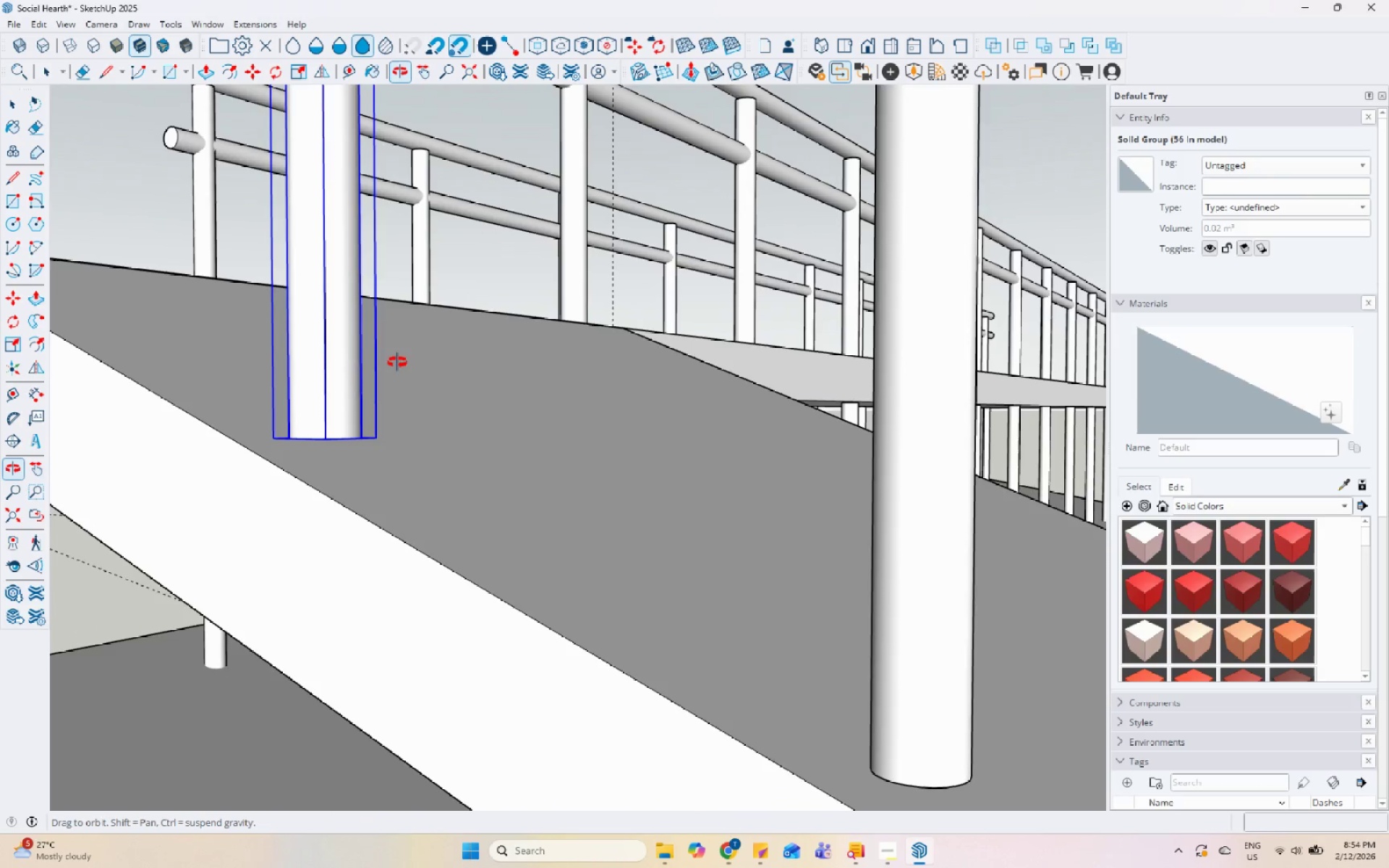 
key(S)
 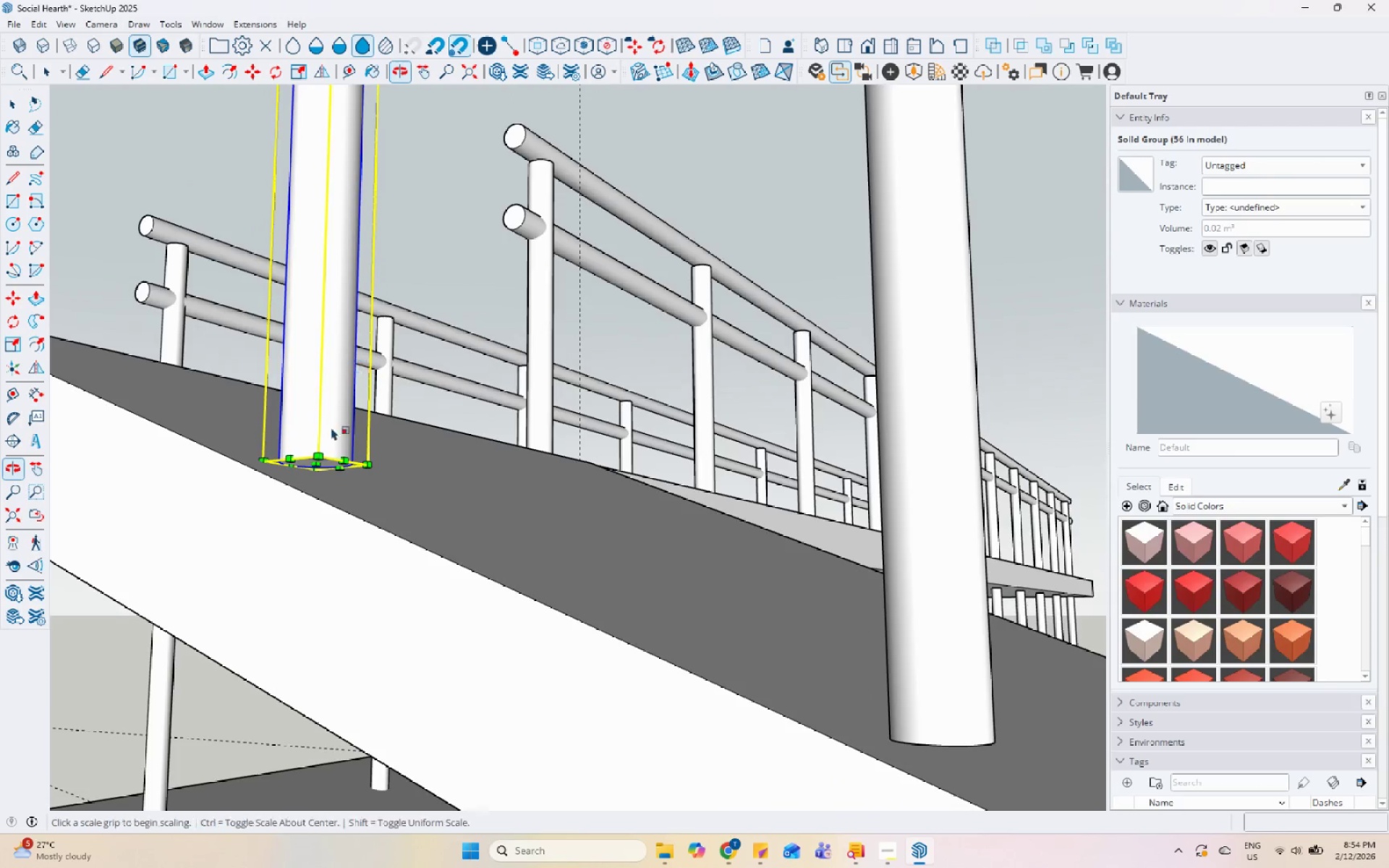 
left_click([315, 469])
 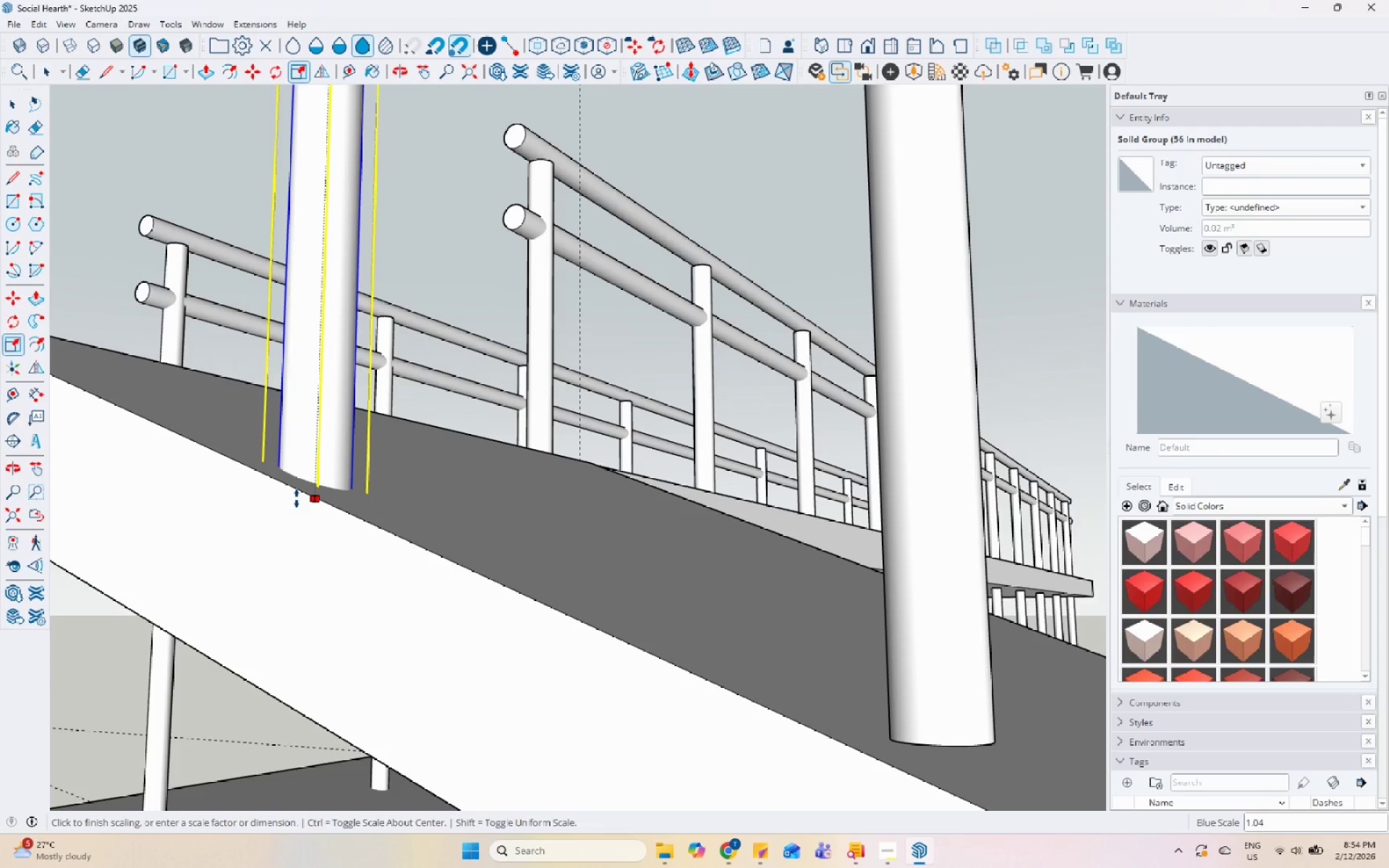 
left_click([297, 498])
 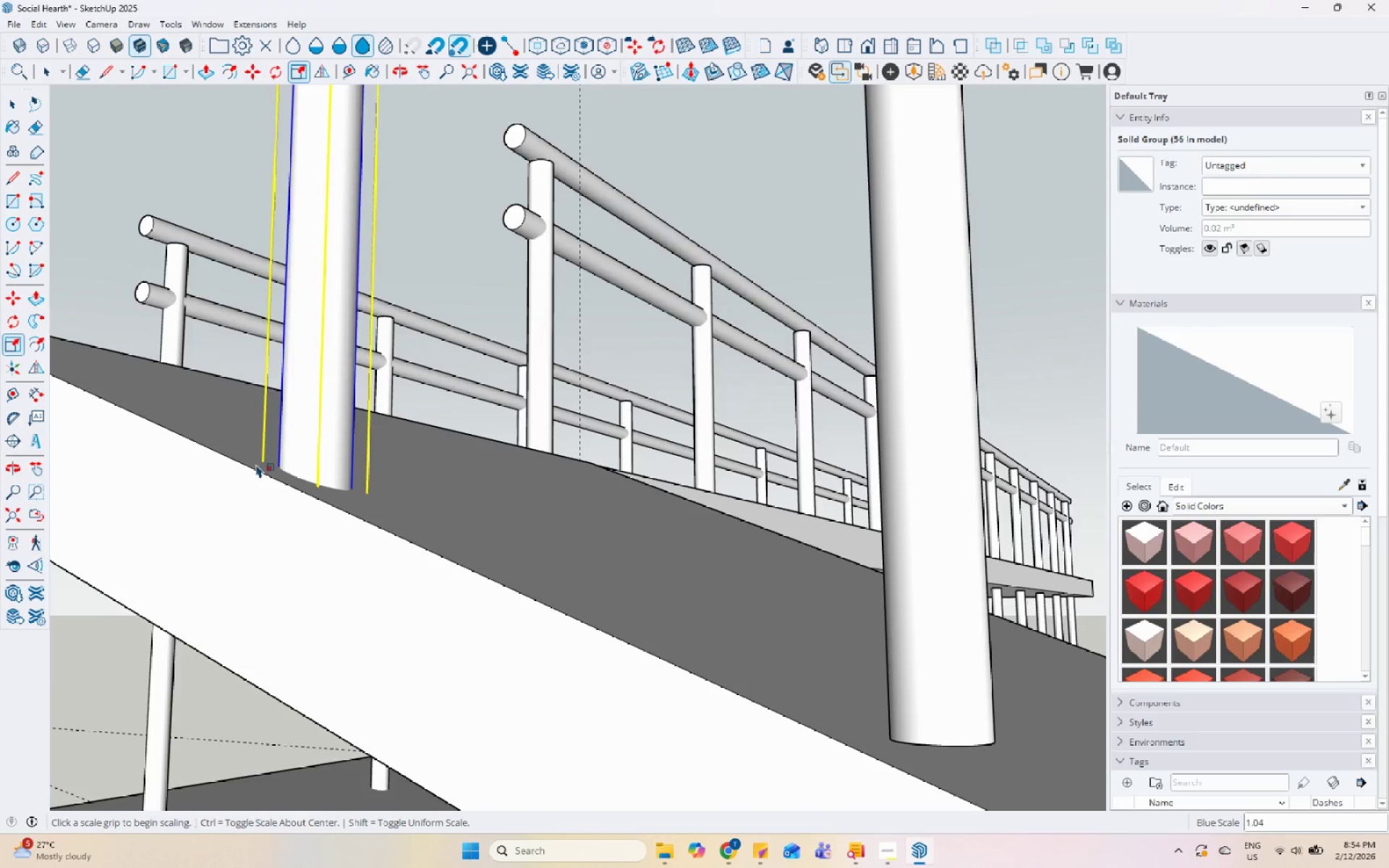 
key(Space)
 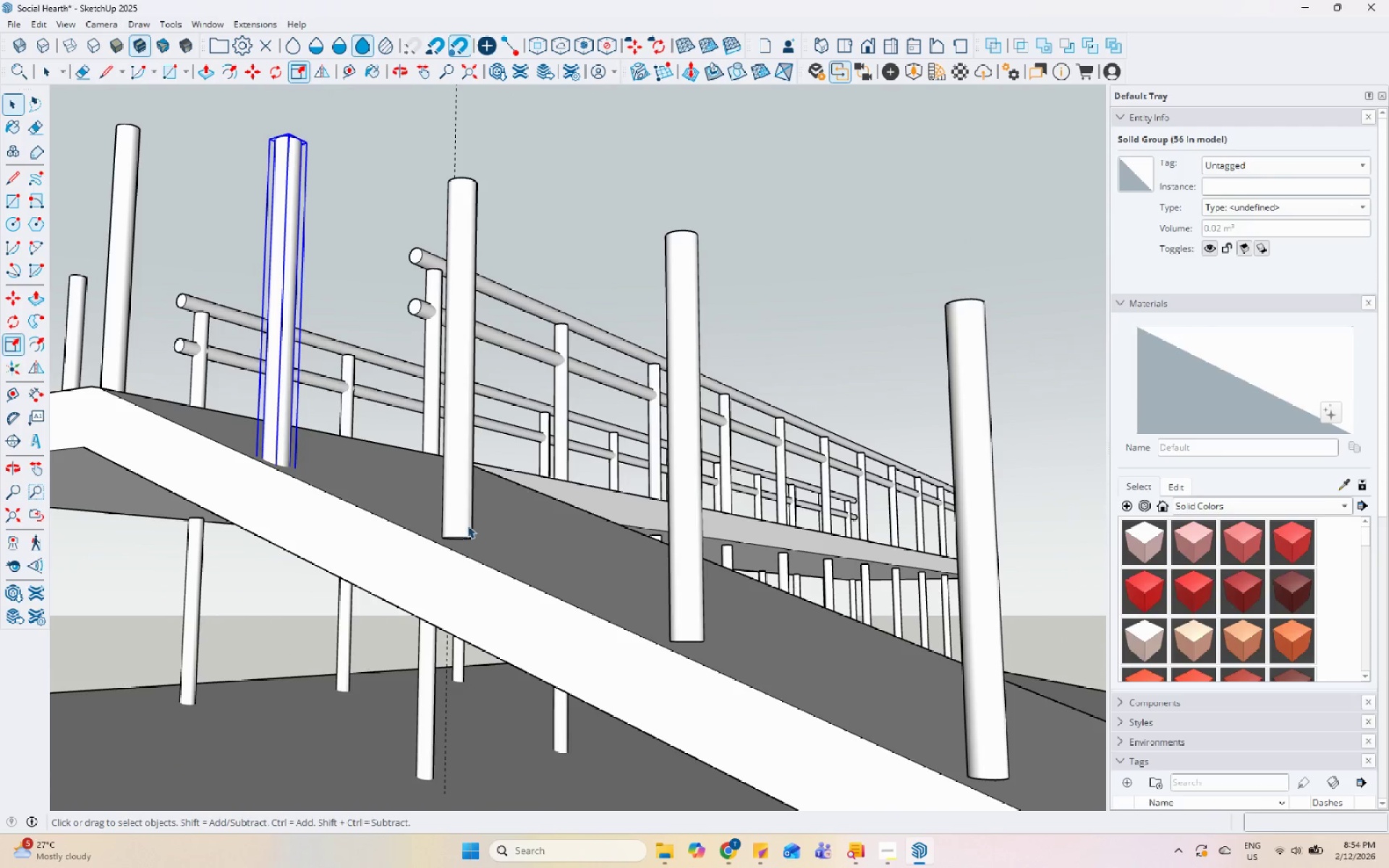 
scroll: coordinate [270, 454], scroll_direction: down, amount: 11.0
 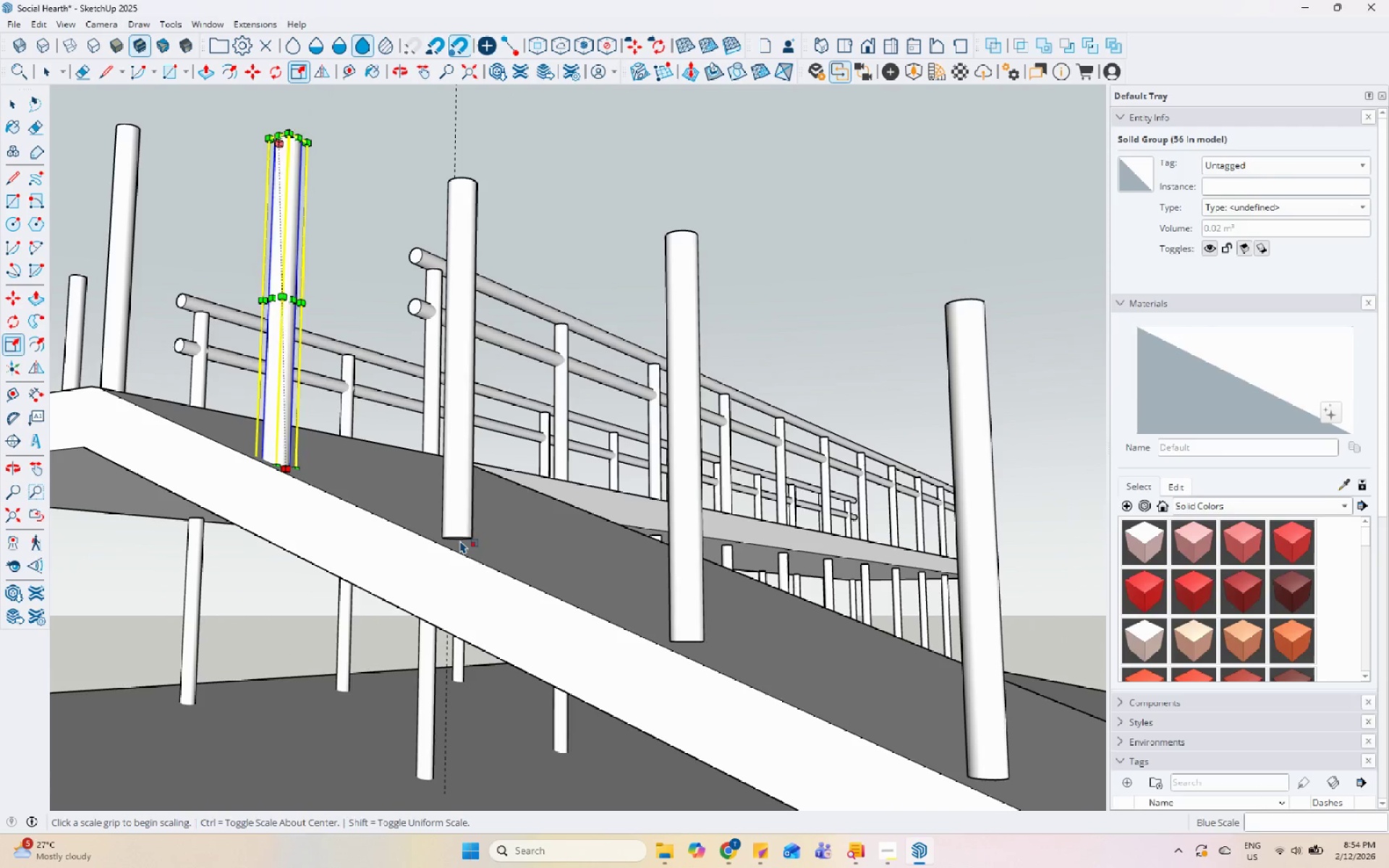 
left_click([468, 521])
 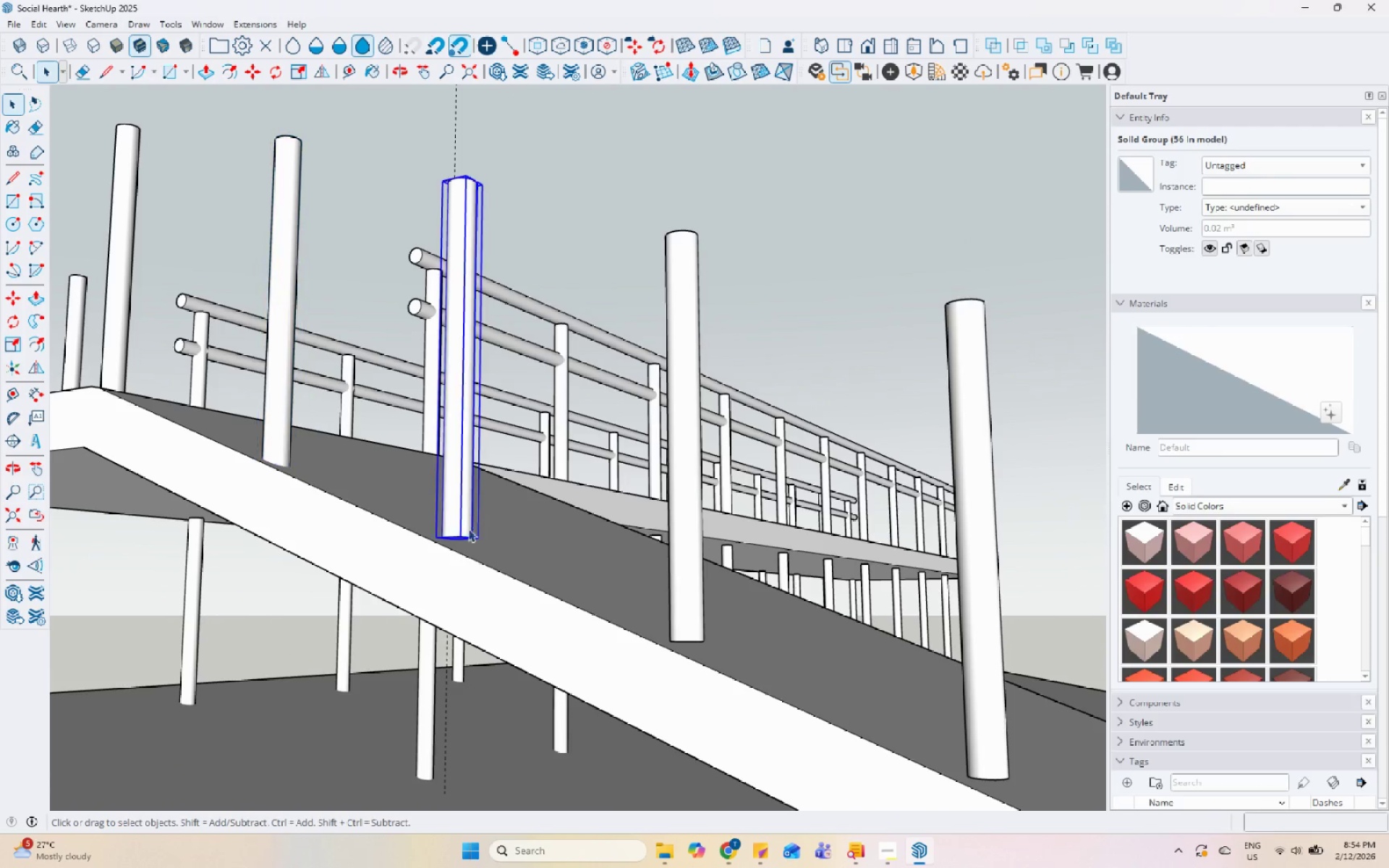 
key(S)
 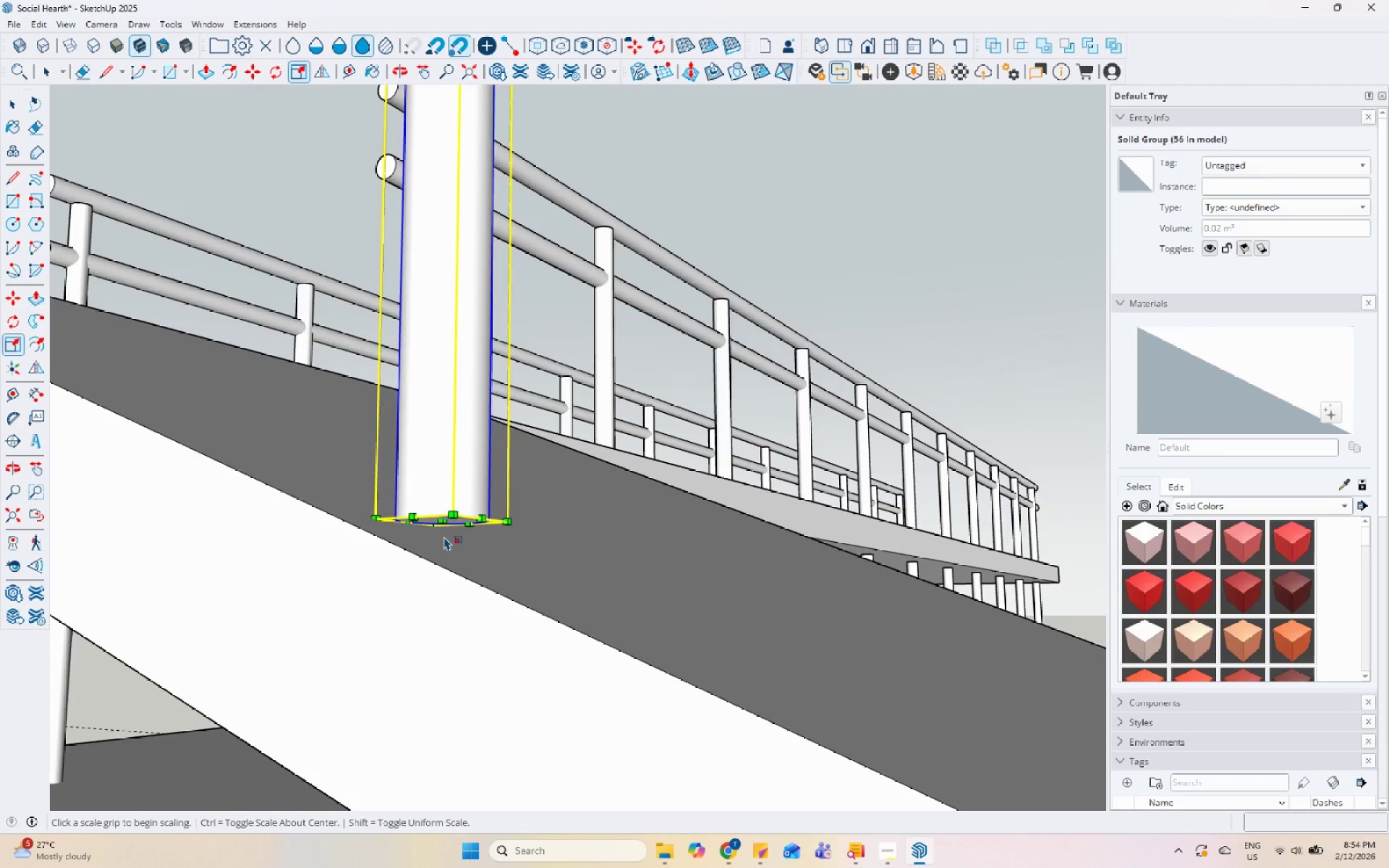 
scroll: coordinate [444, 537], scroll_direction: up, amount: 15.0
 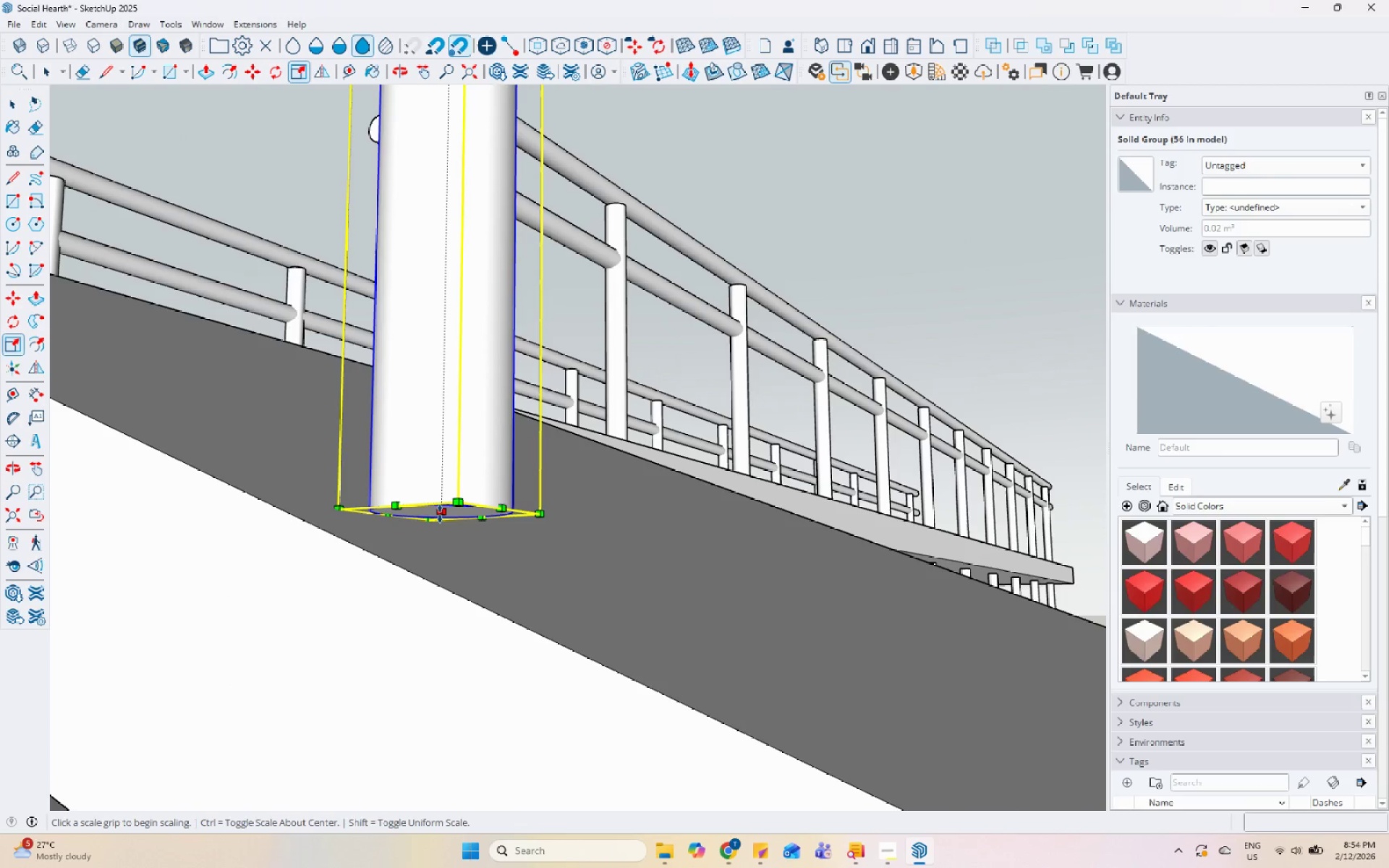 
left_click([440, 514])
 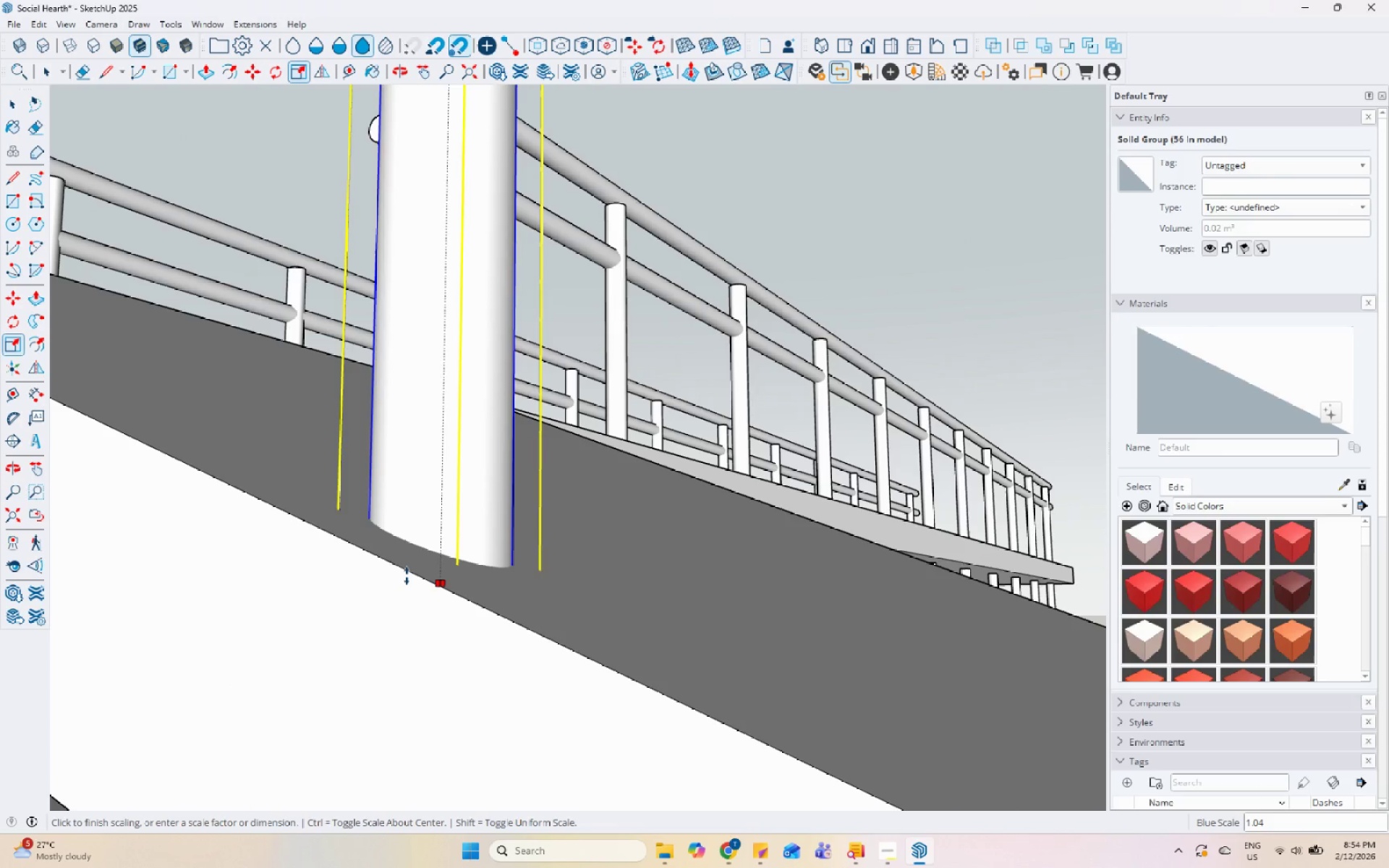 
left_click([406, 577])
 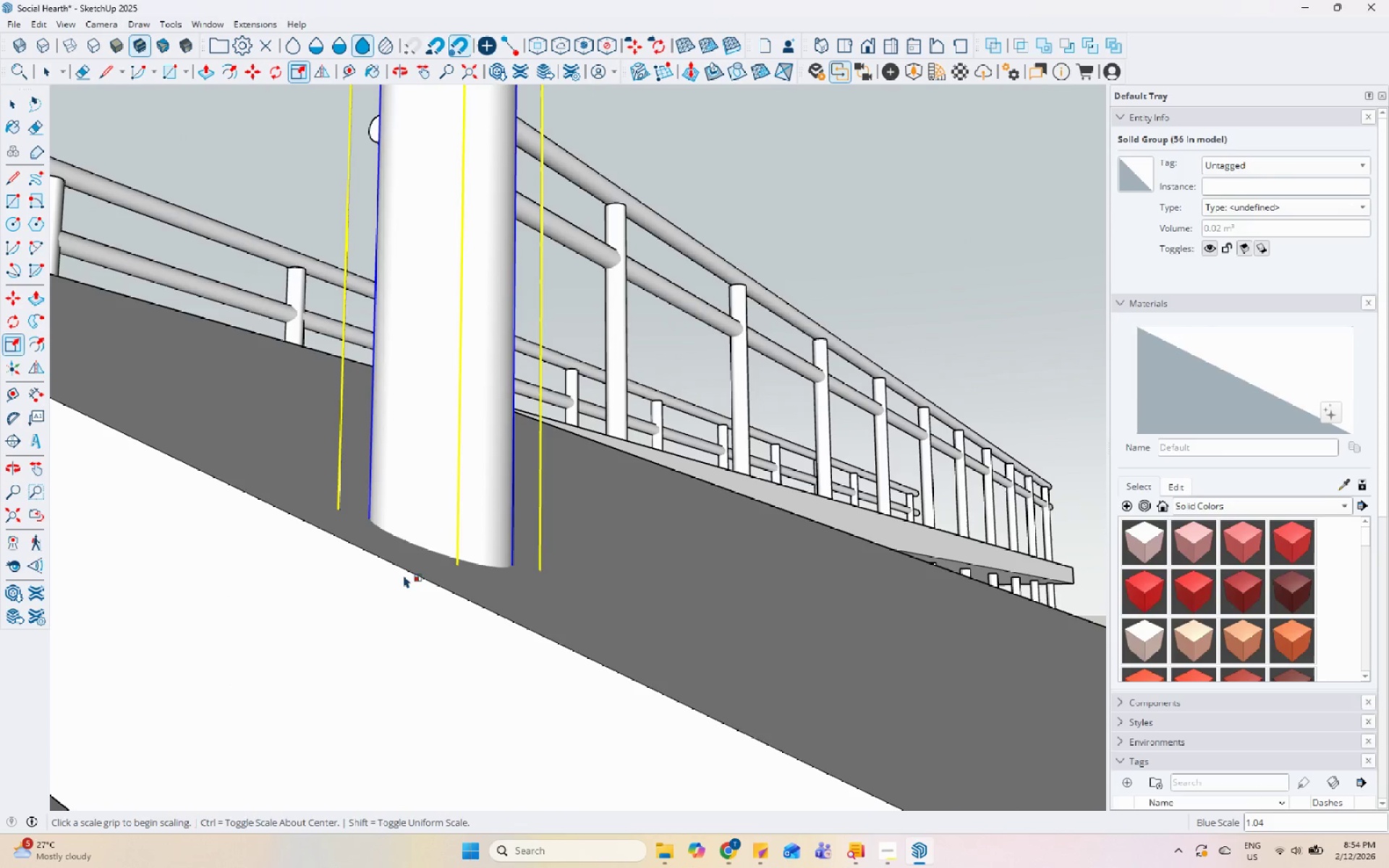 
key(Space)
 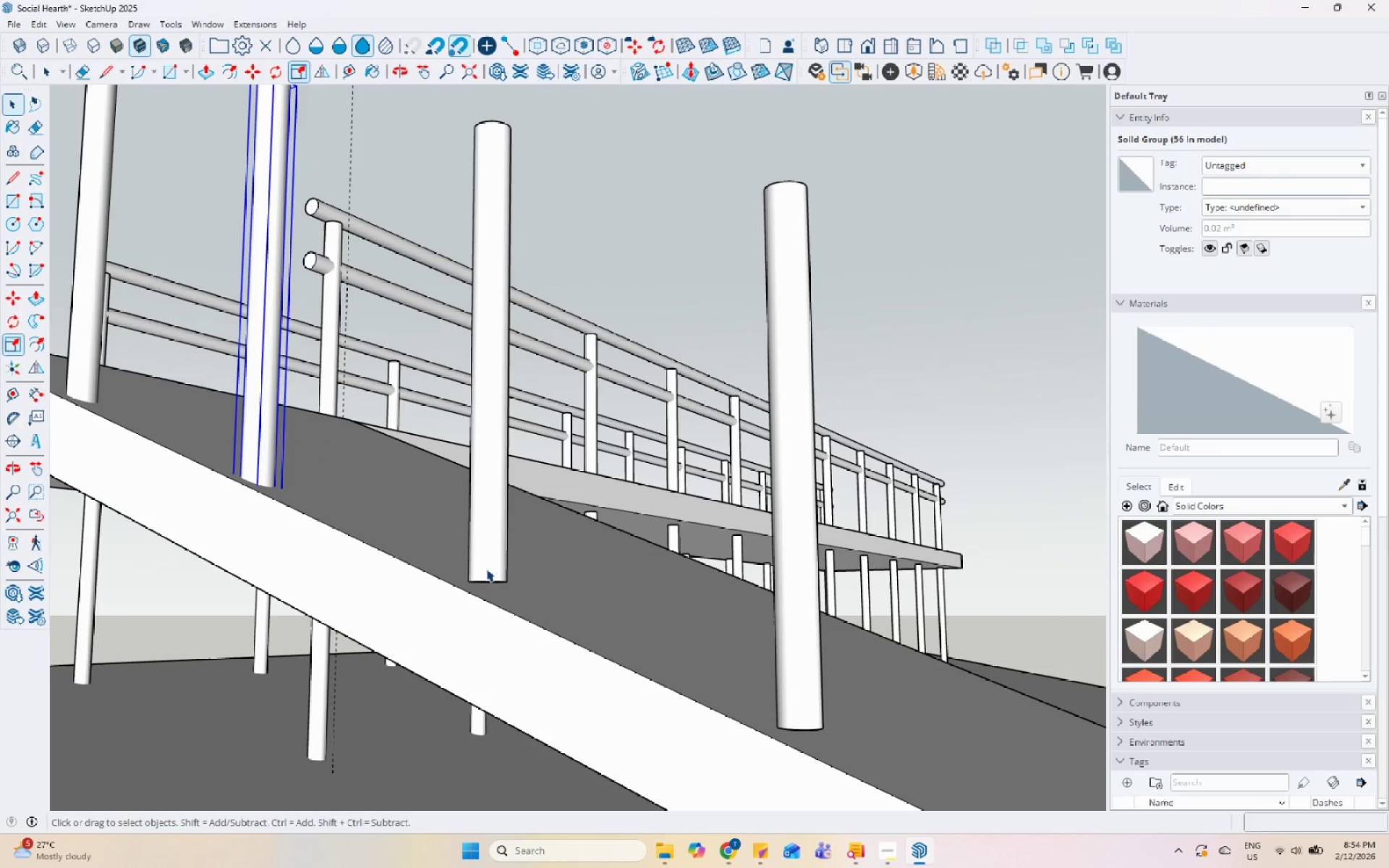 
scroll: coordinate [192, 466], scroll_direction: down, amount: 16.0
 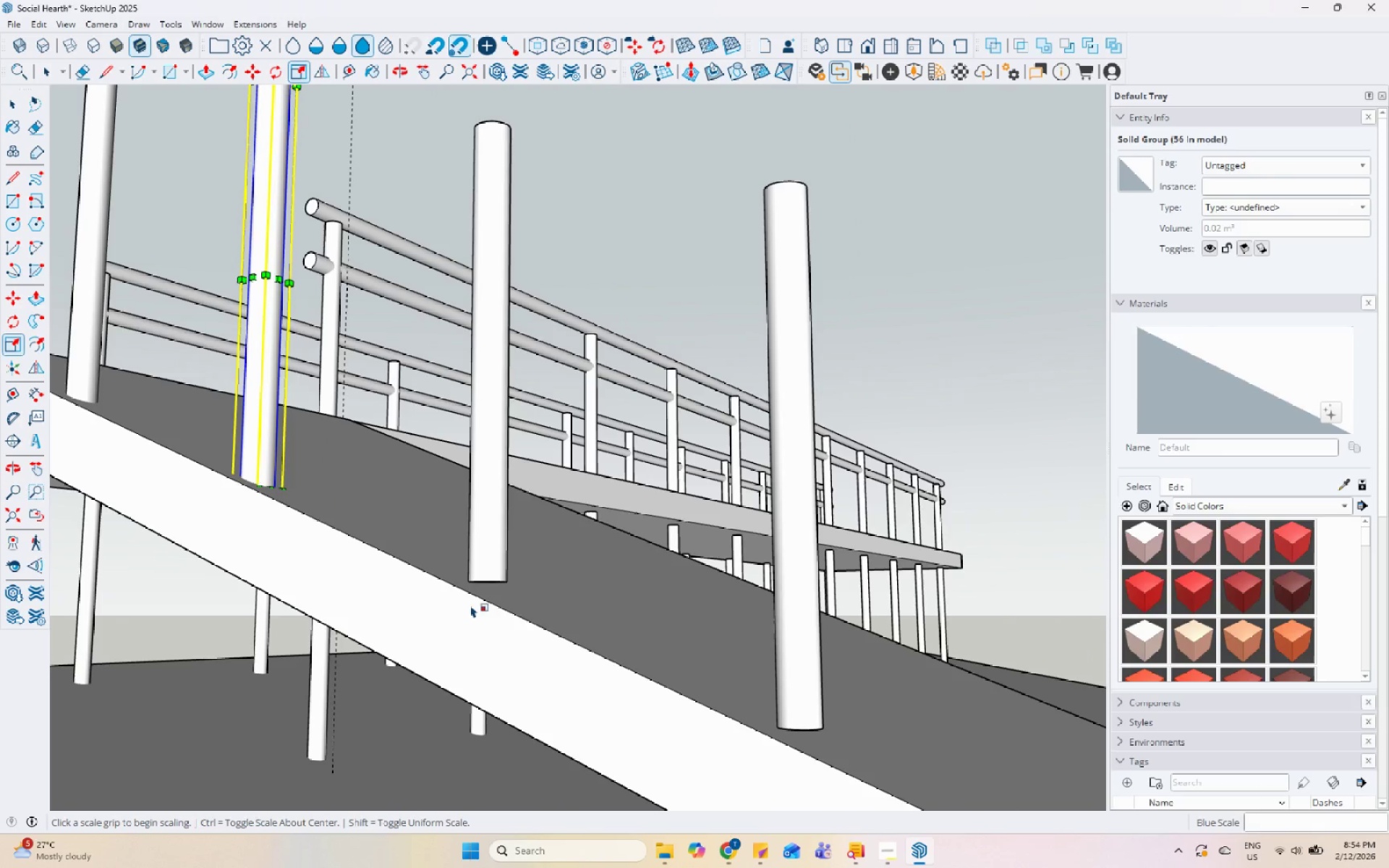 
left_click([486, 568])
 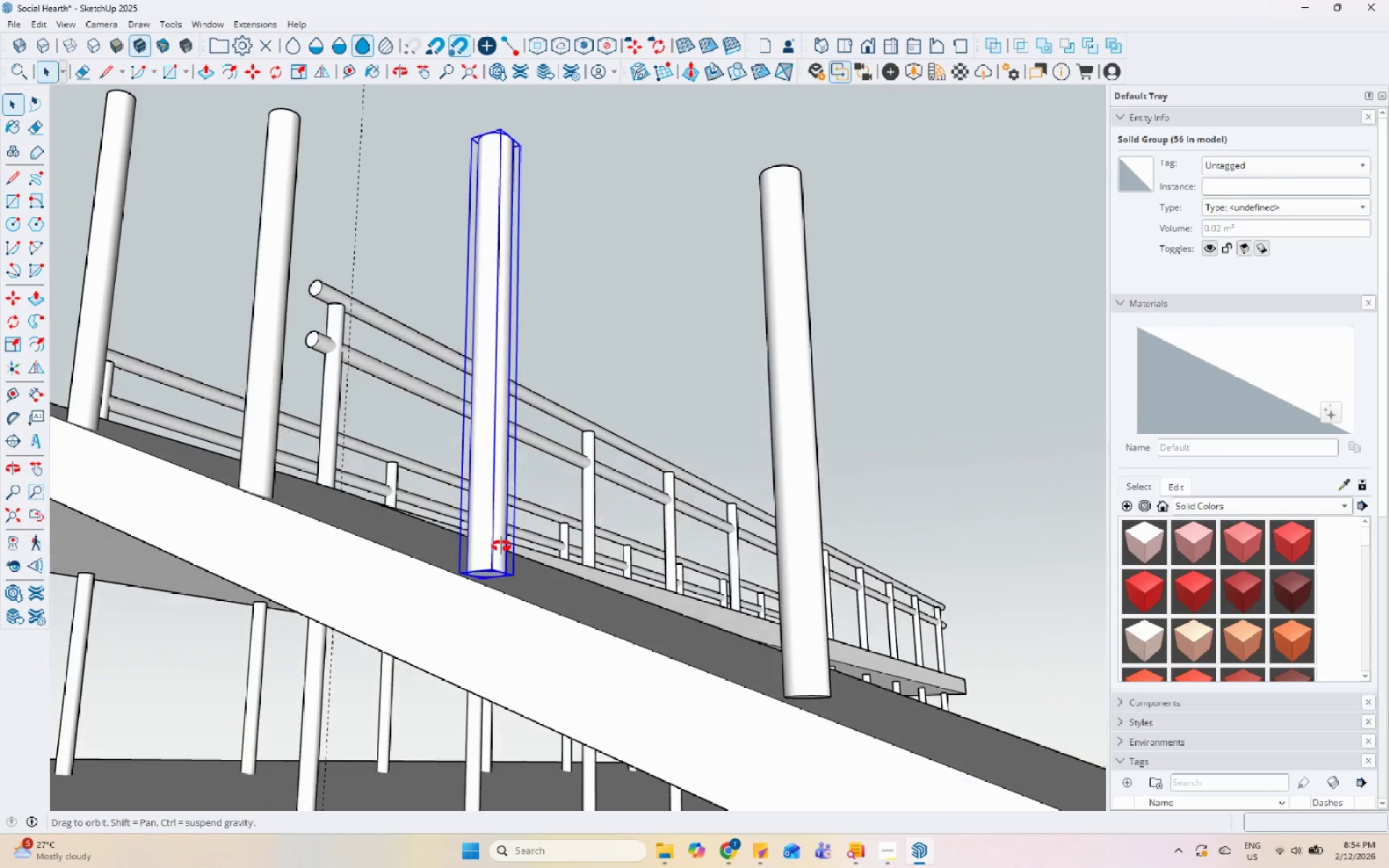 
key(S)
 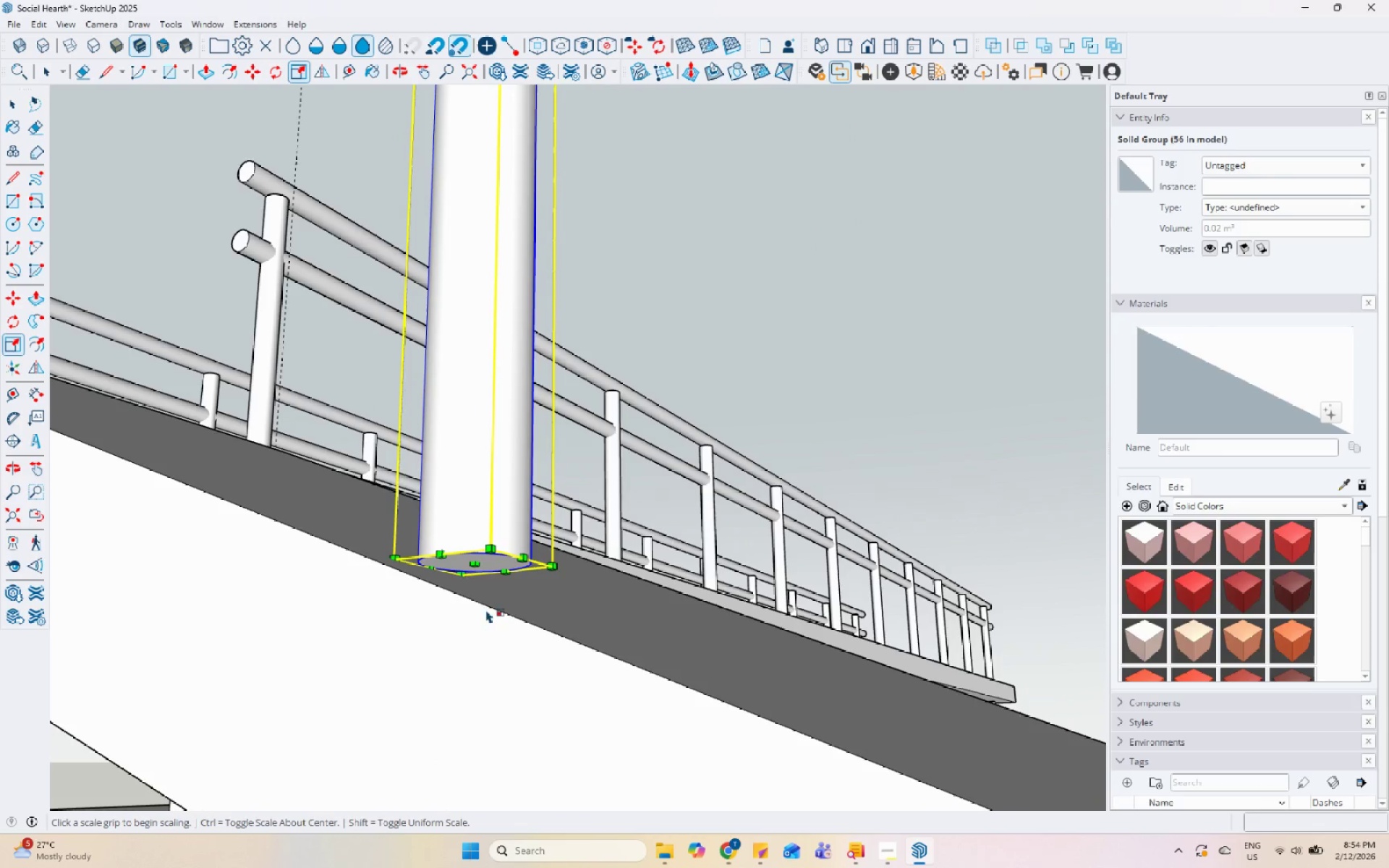 
scroll: coordinate [485, 614], scroll_direction: up, amount: 11.0
 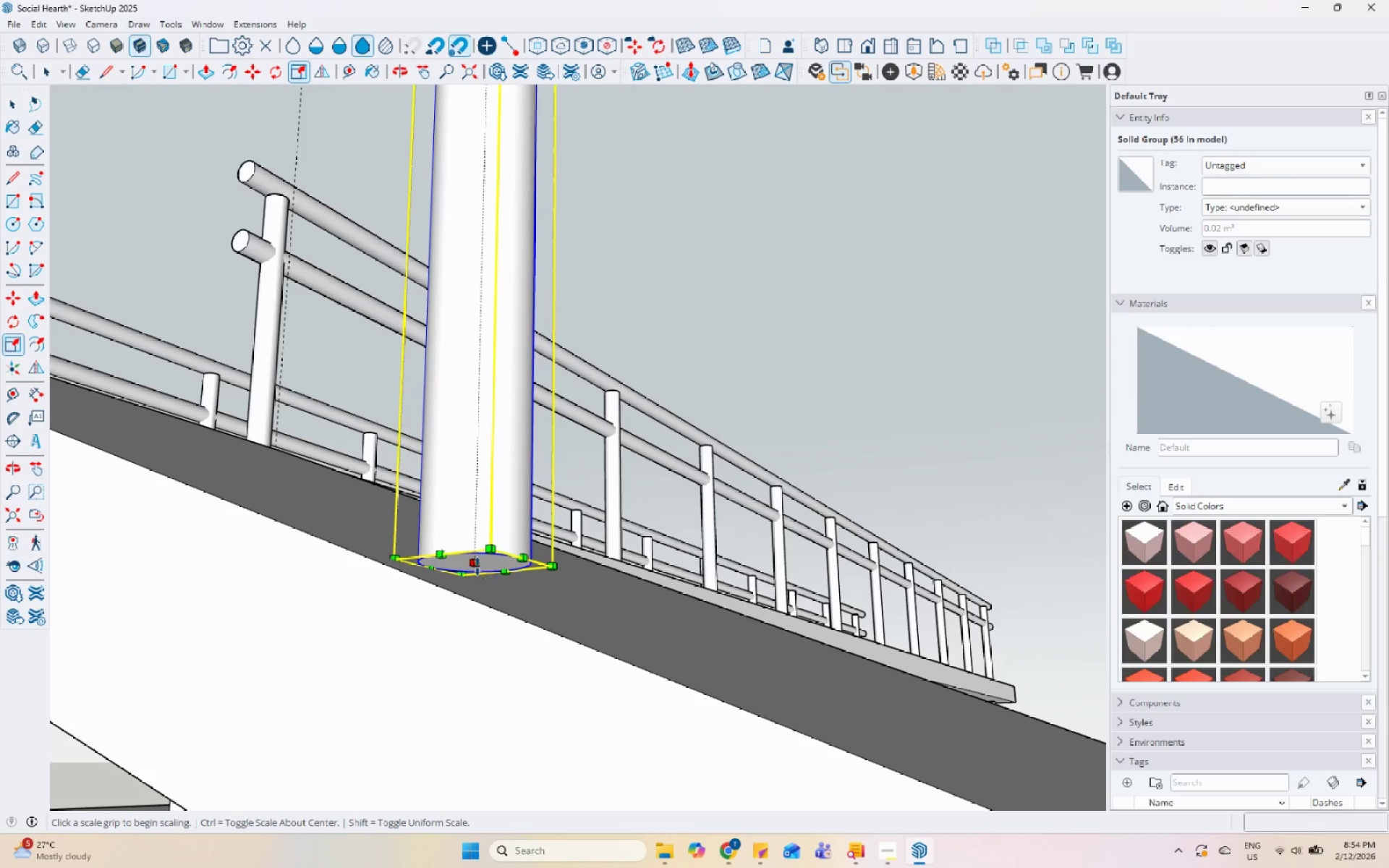 
left_click([477, 566])
 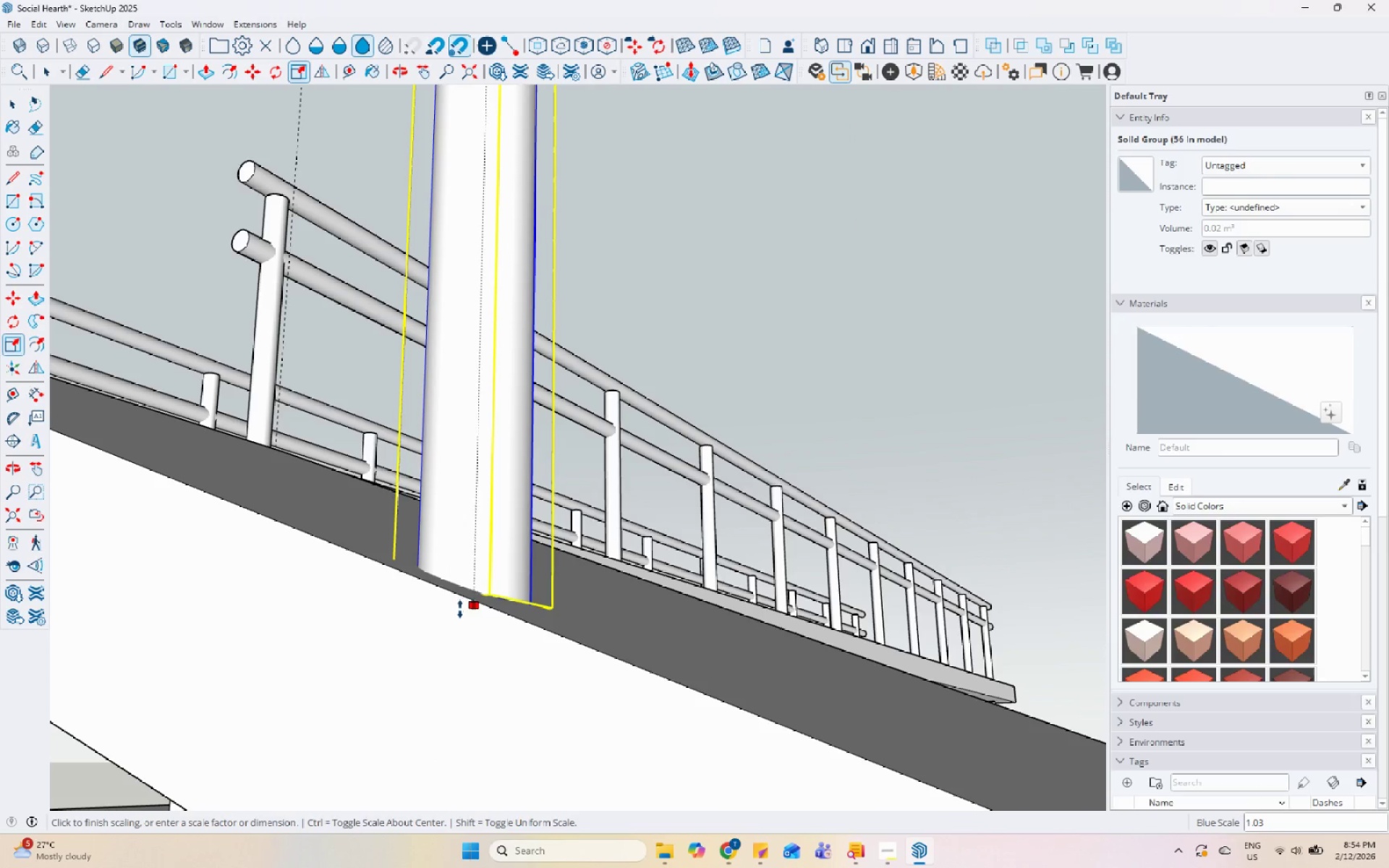 
left_click([458, 614])
 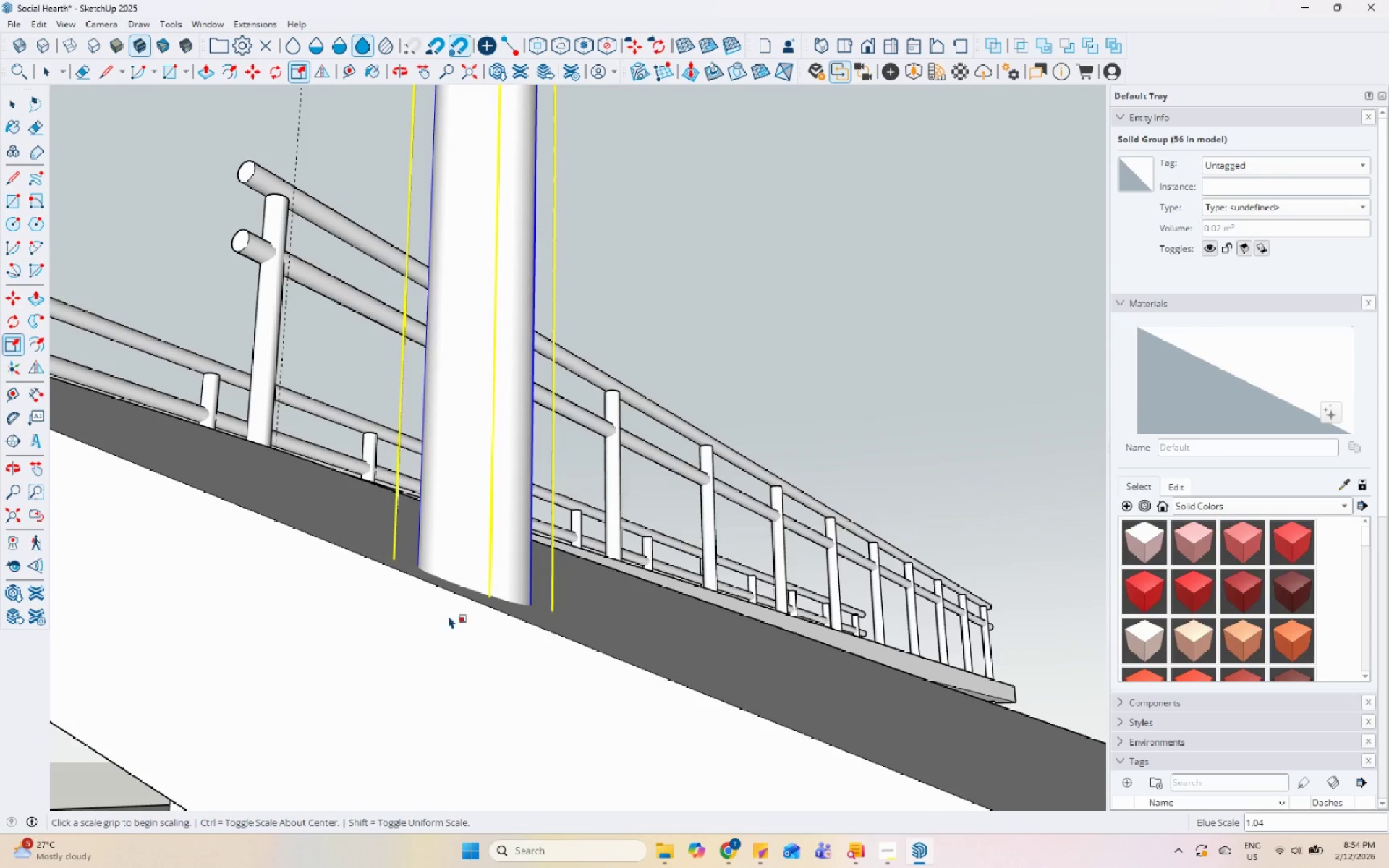 
key(Space)
 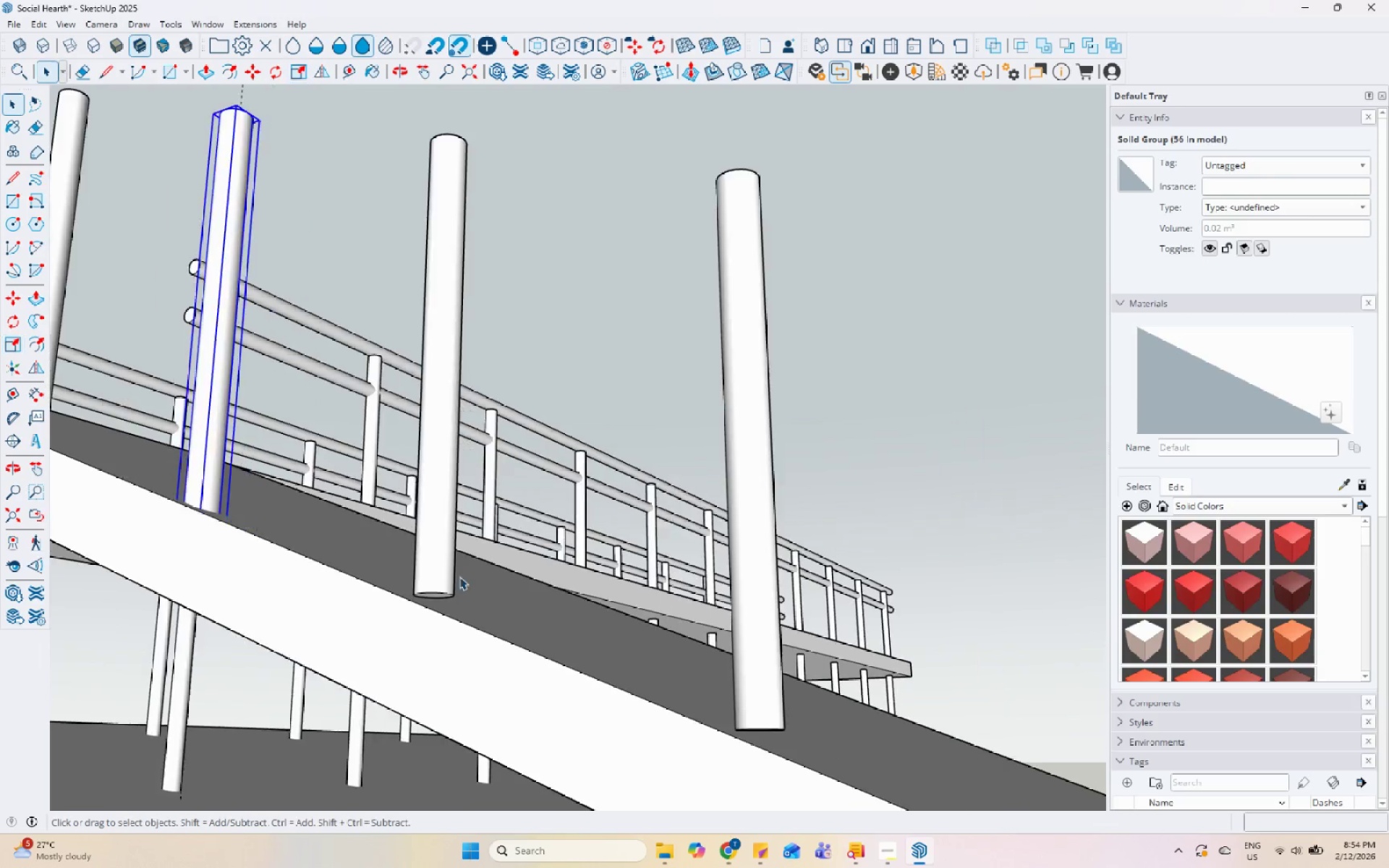 
left_click([456, 576])
 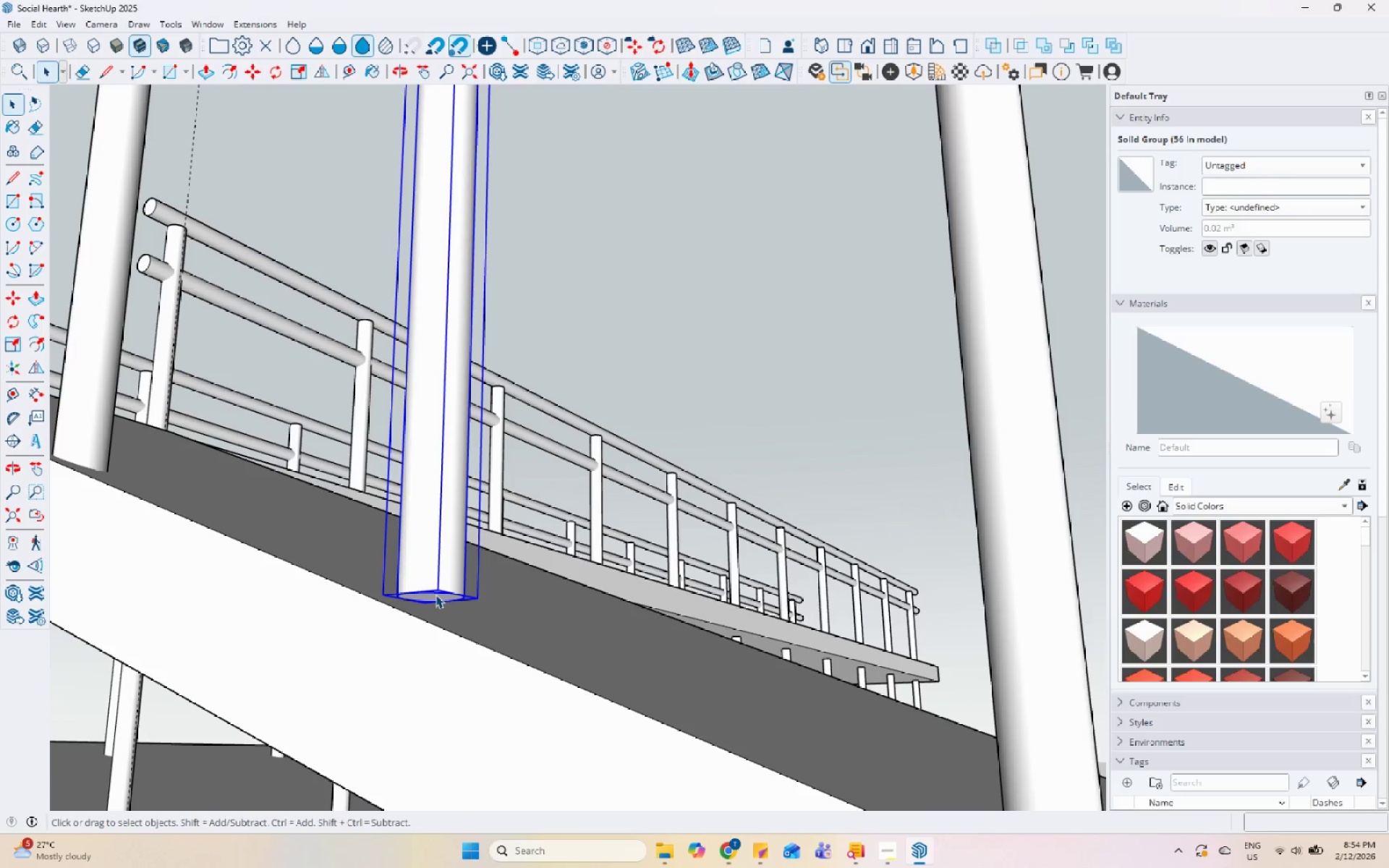 
key(S)
 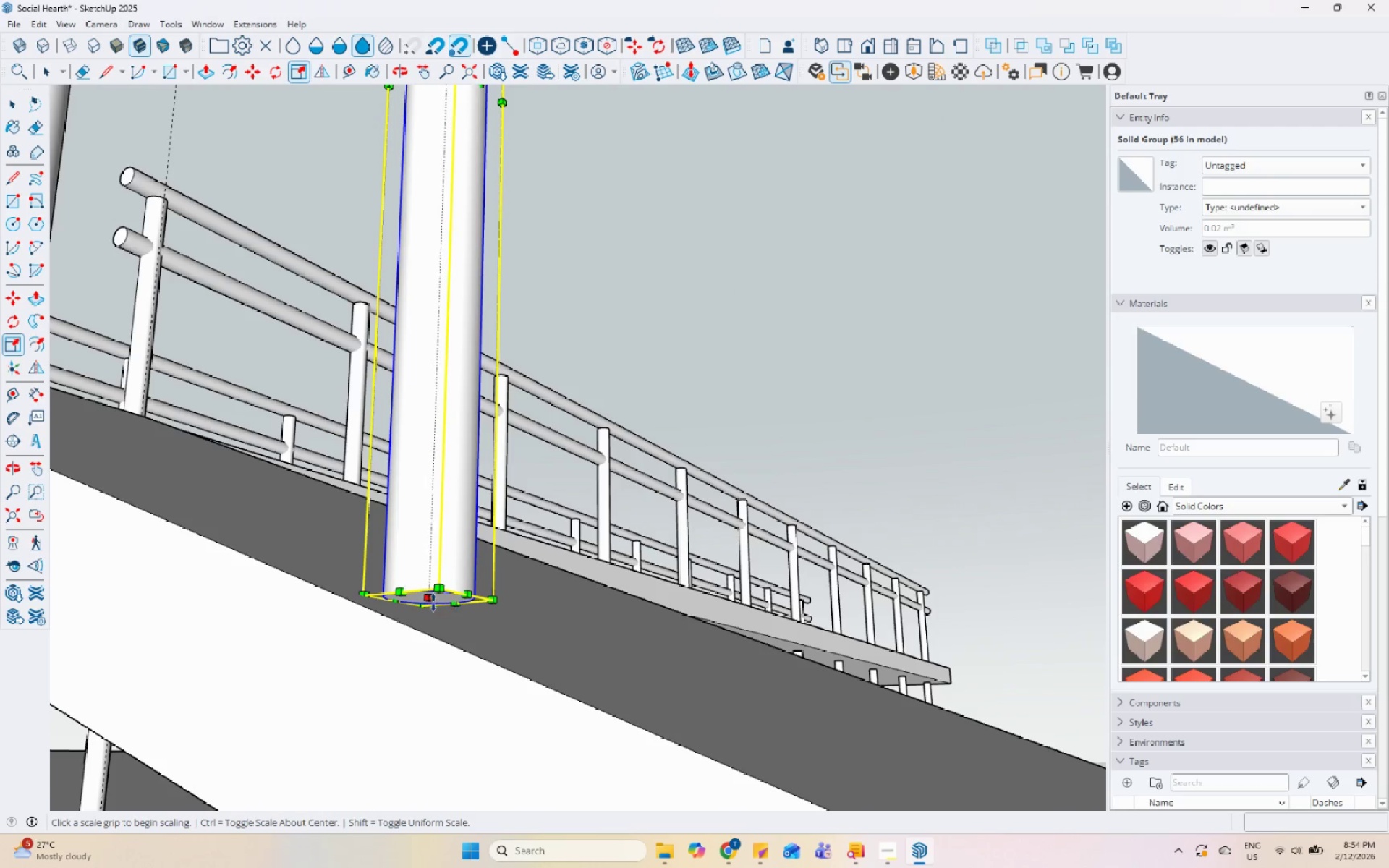 
scroll: coordinate [436, 595], scroll_direction: down, amount: 6.0
 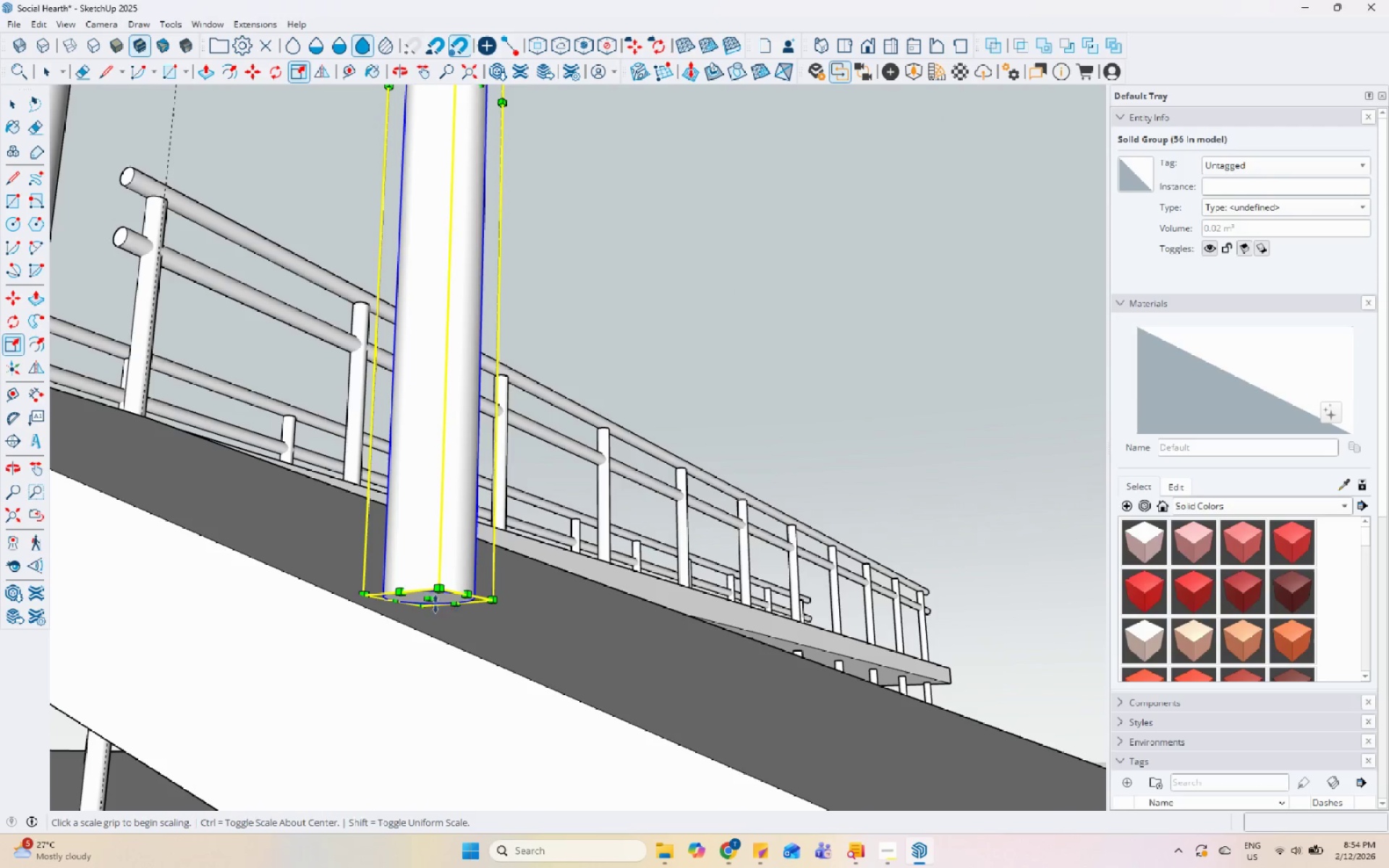 
left_click([430, 601])
 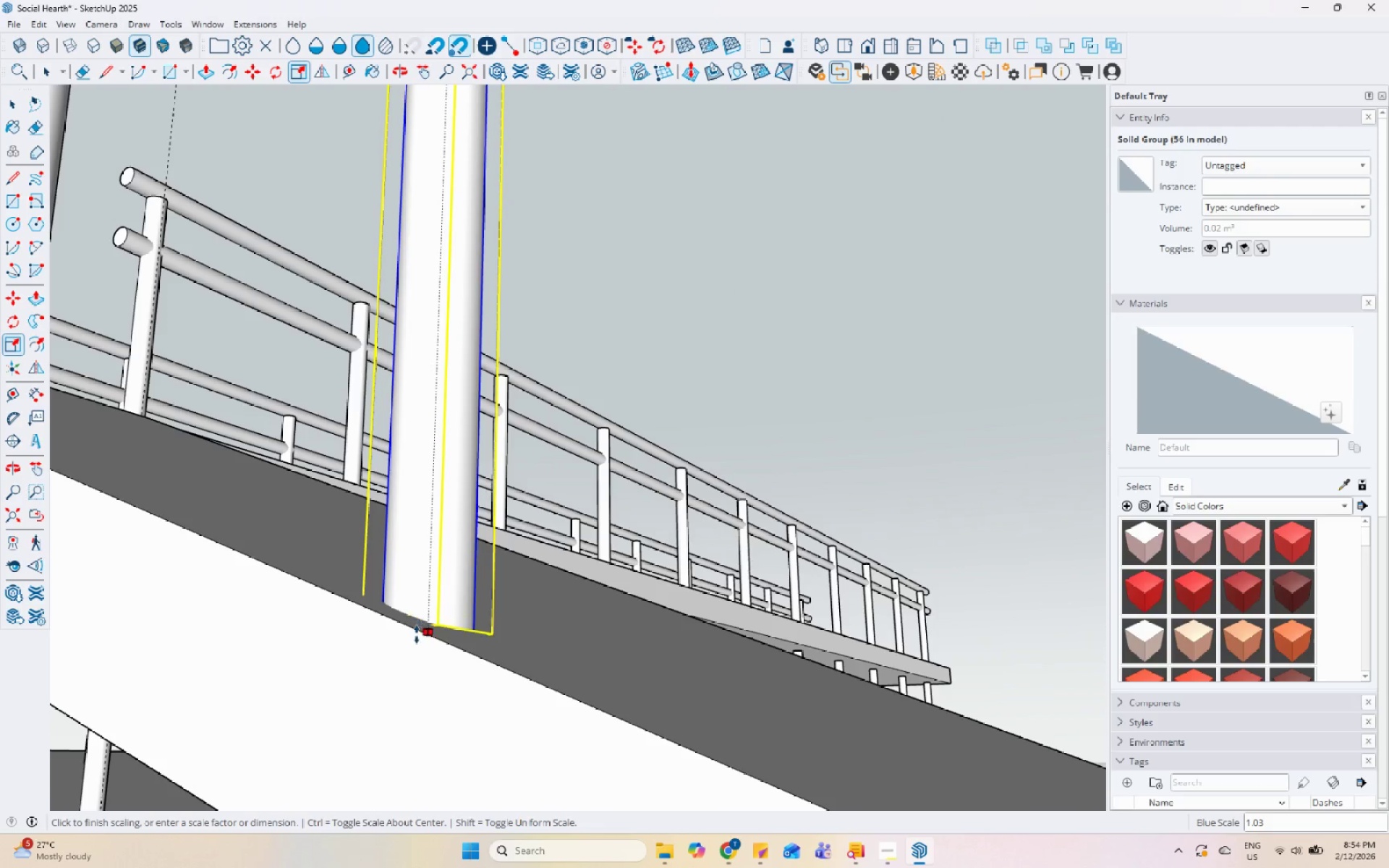 
left_click([416, 638])
 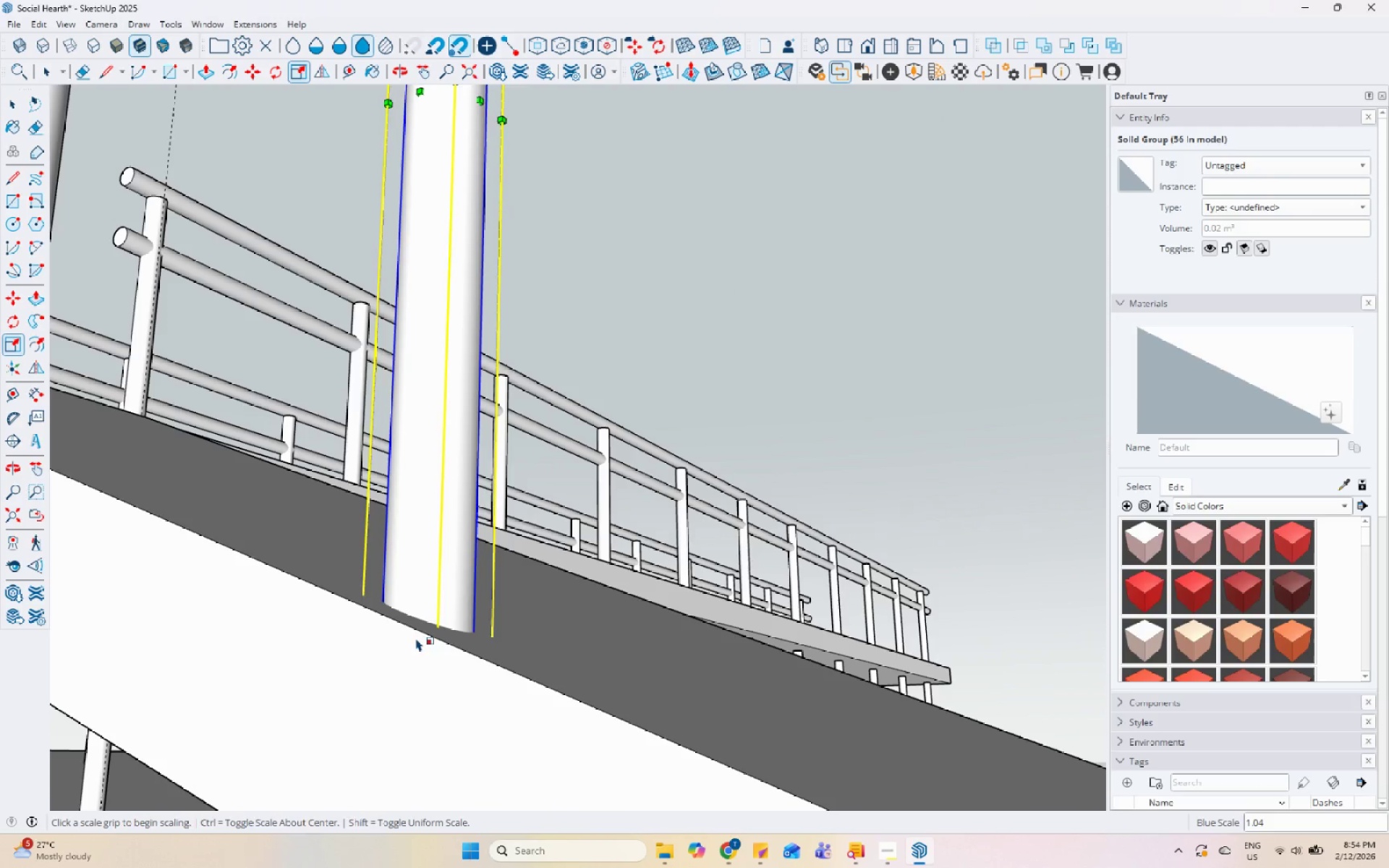 
key(Space)
 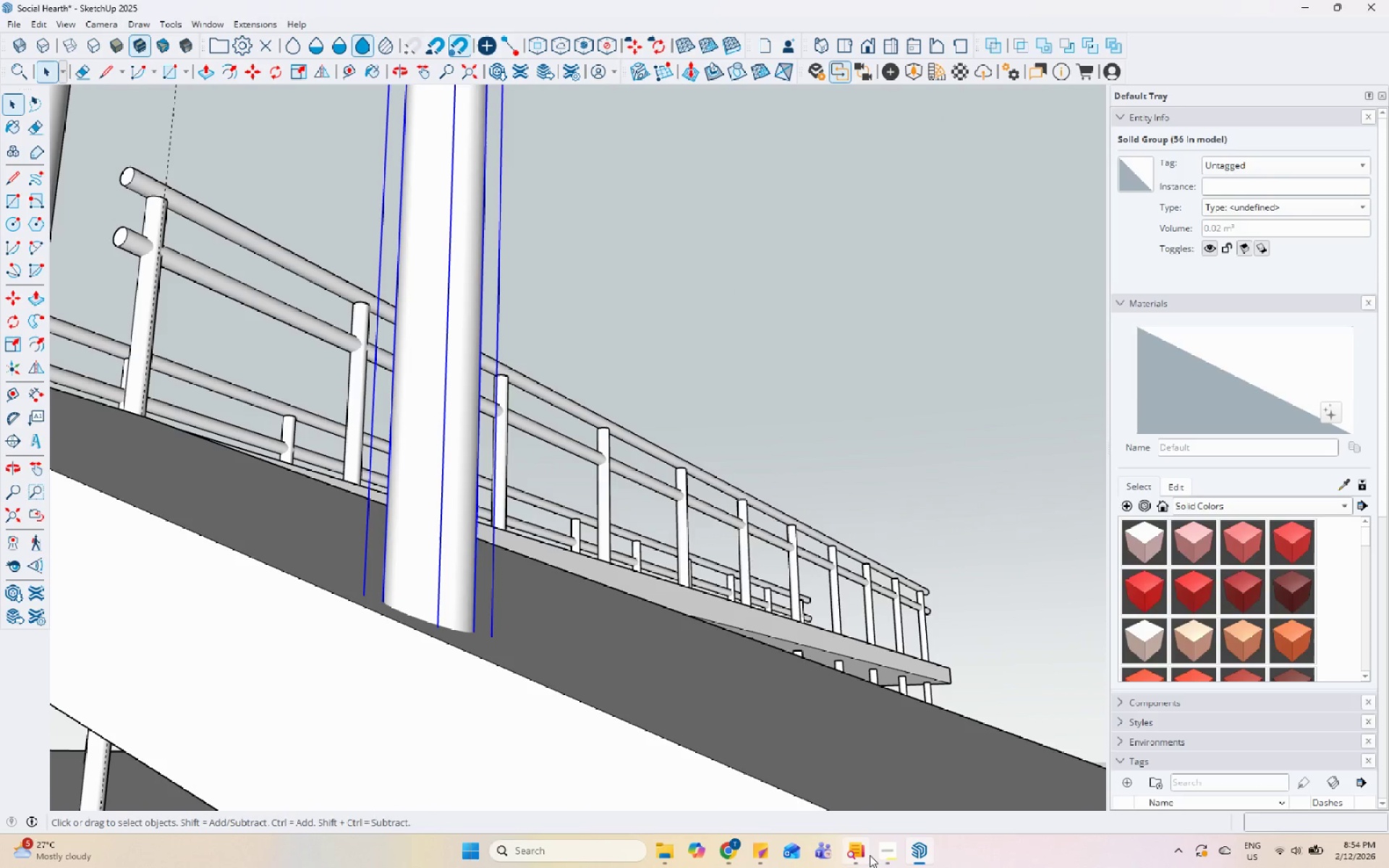 
left_click([877, 851])